 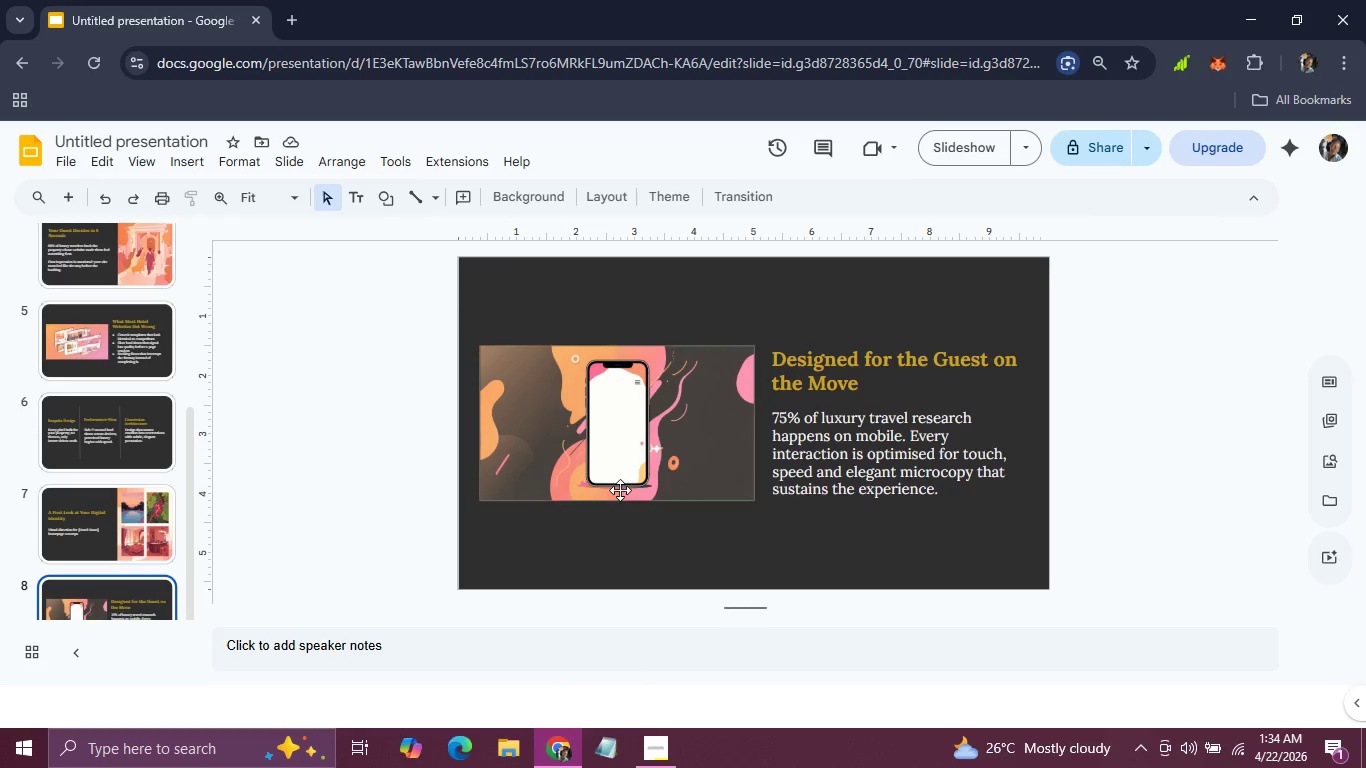 
scroll: coordinate [78, 433], scroll_direction: up, amount: 9.0
 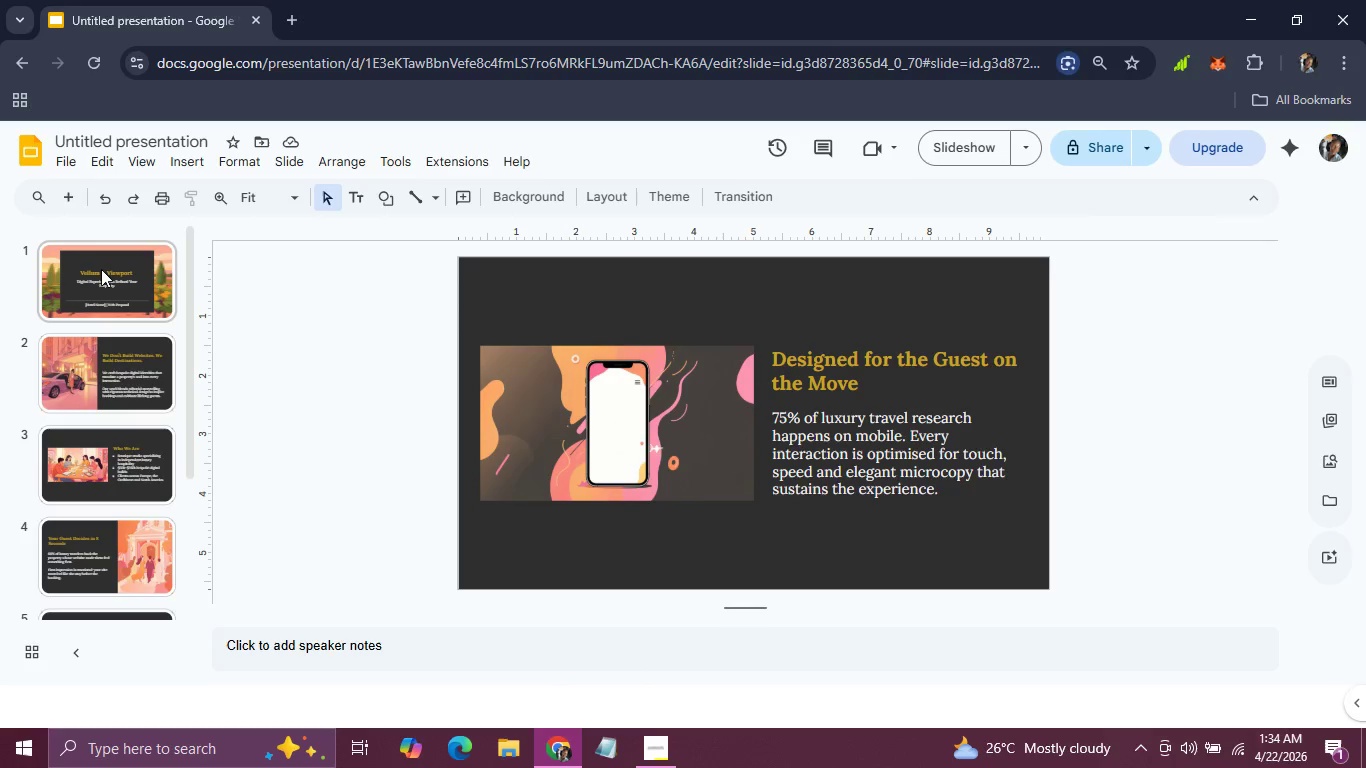 
left_click([101, 269])
 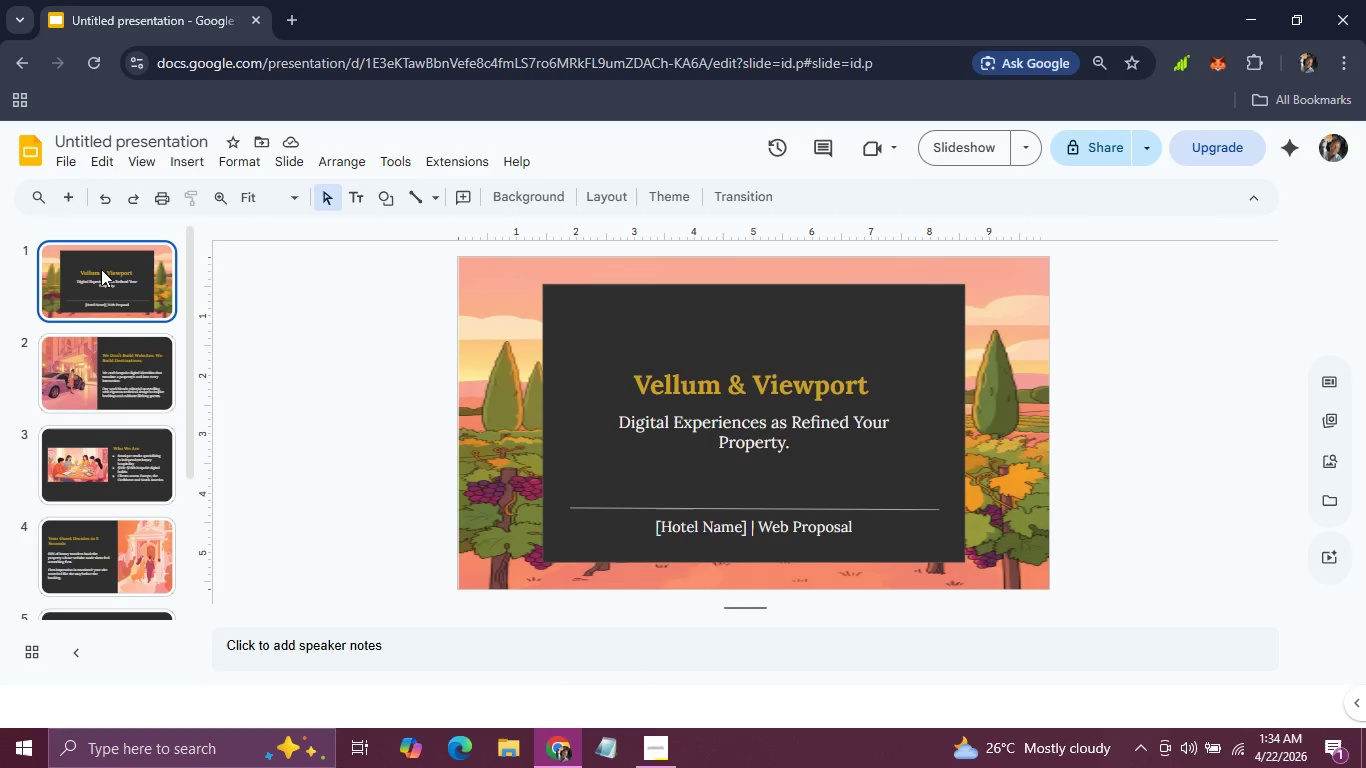 
key(ArrowRight)
 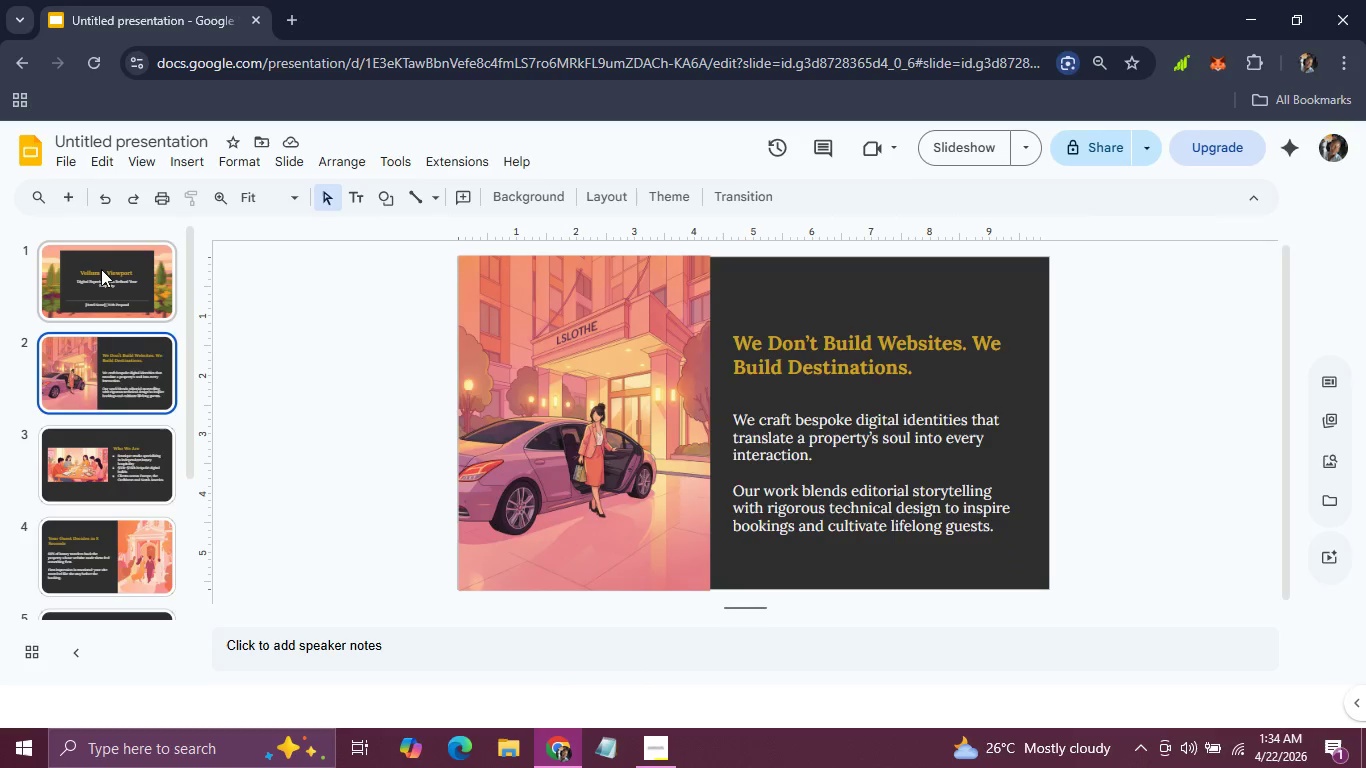 
key(ArrowRight)
 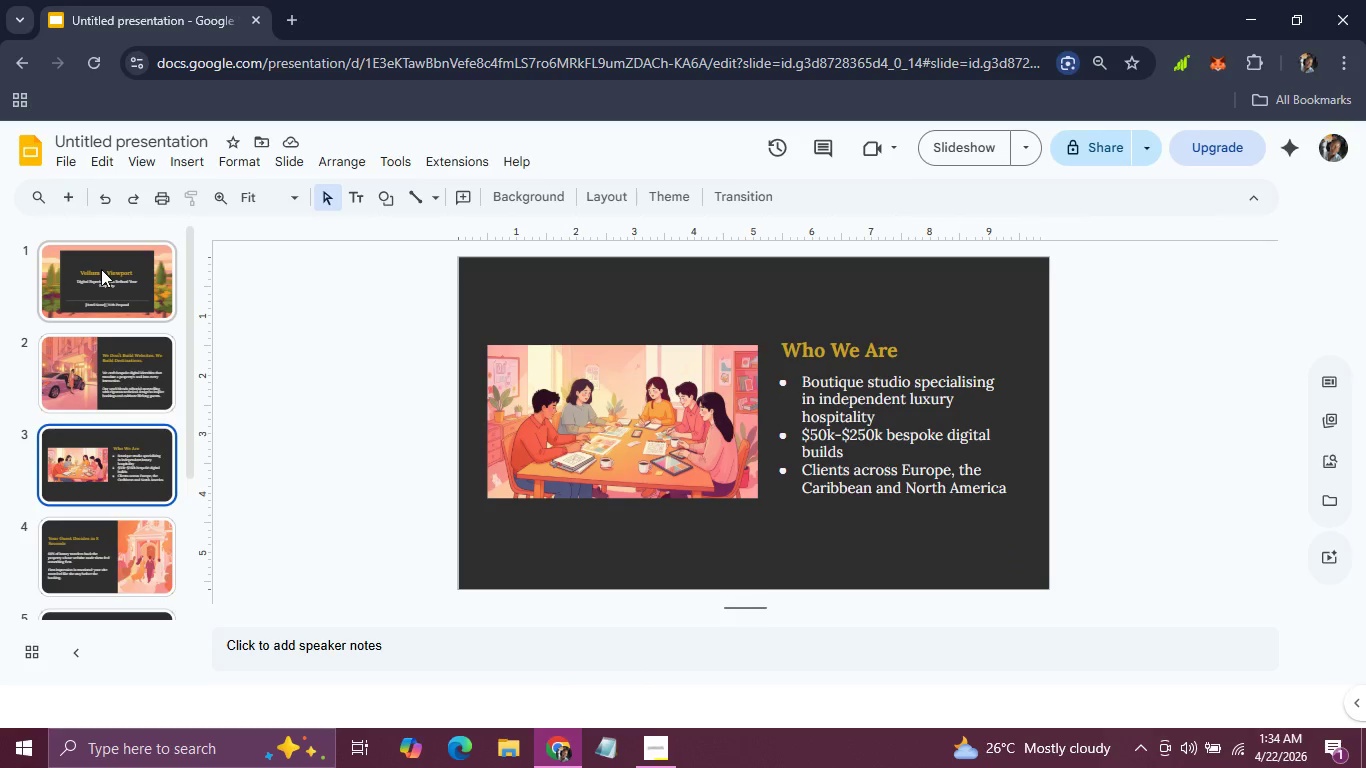 
key(ArrowRight)
 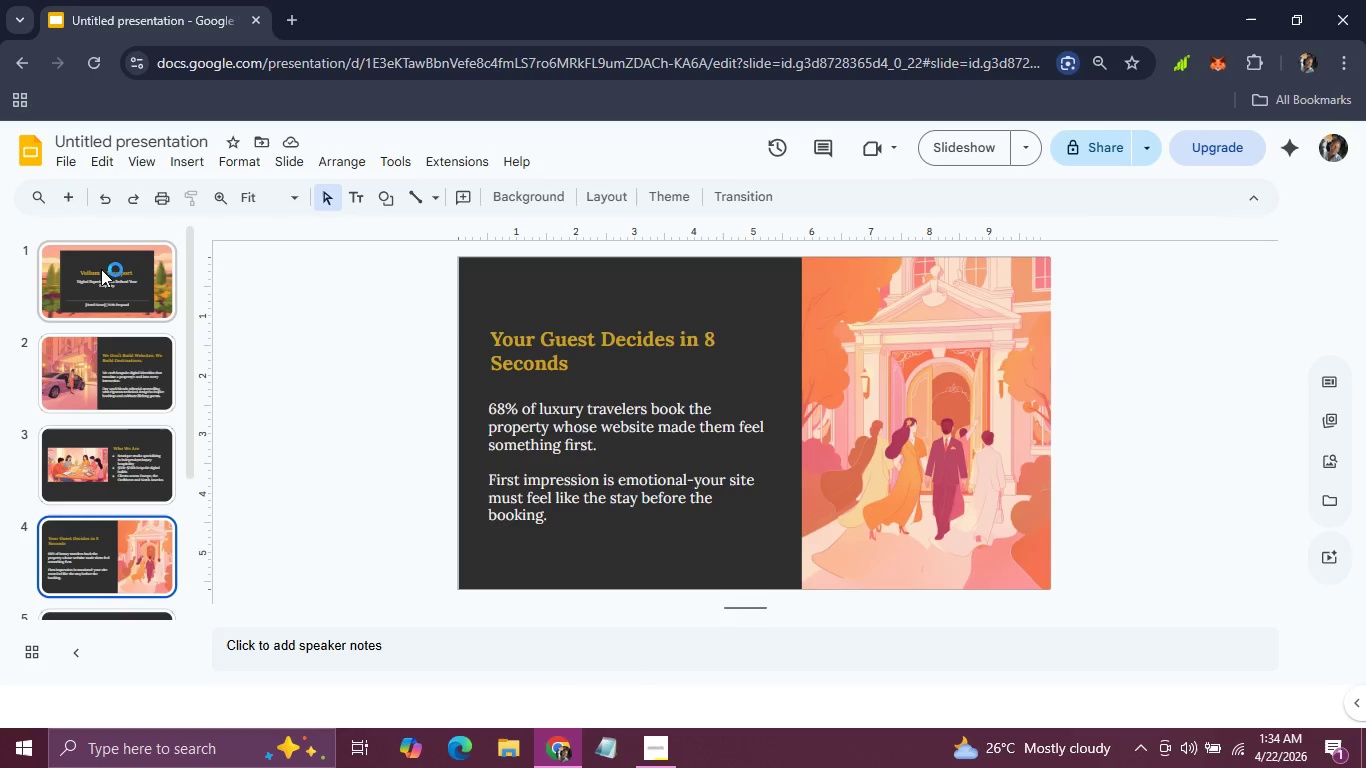 
key(ArrowRight)
 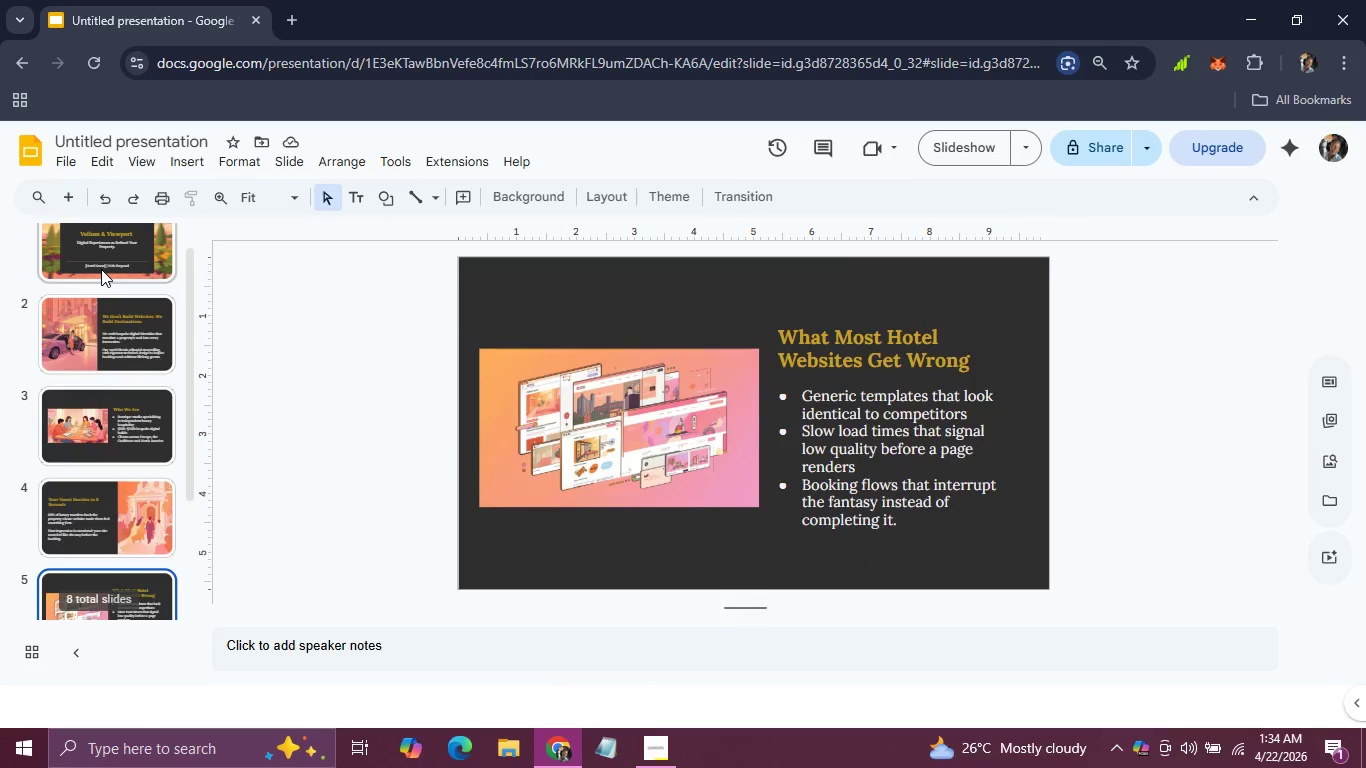 
key(ArrowRight)
 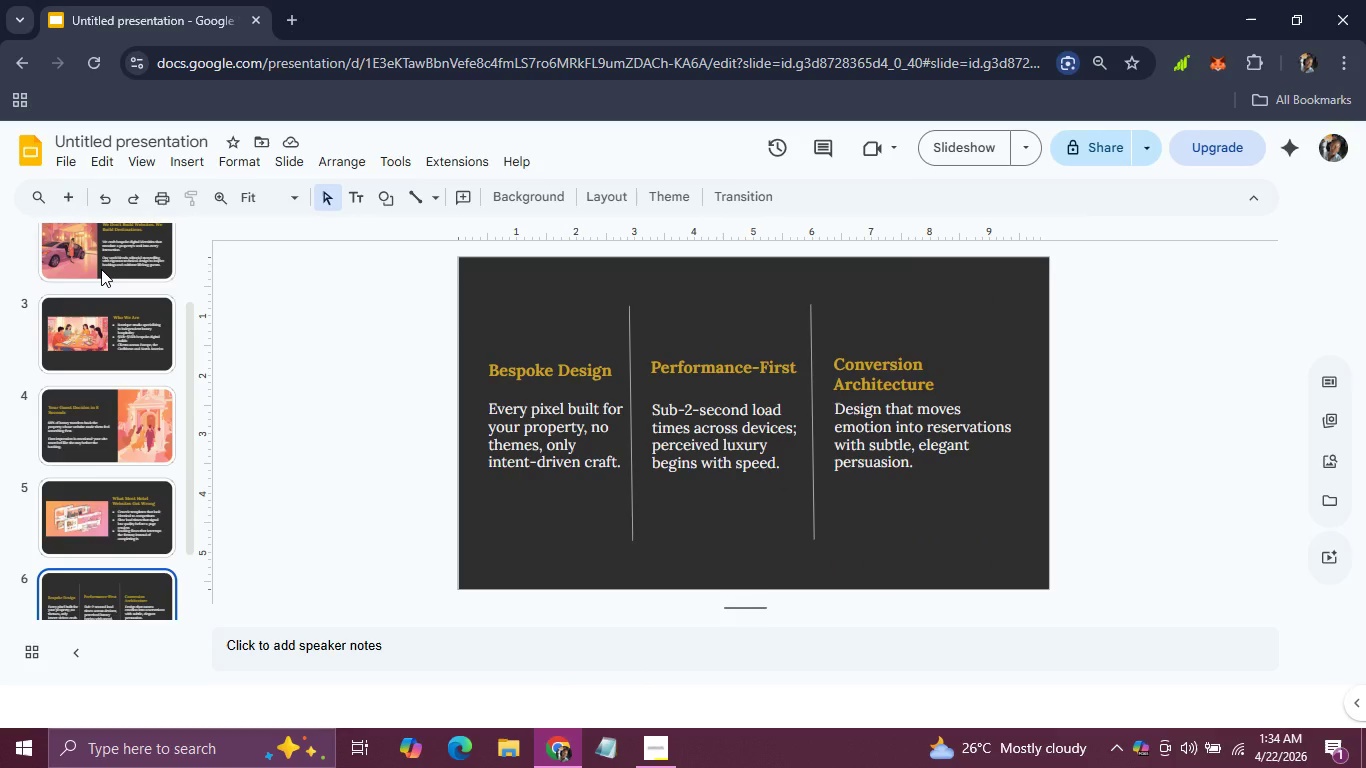 
key(ArrowRight)
 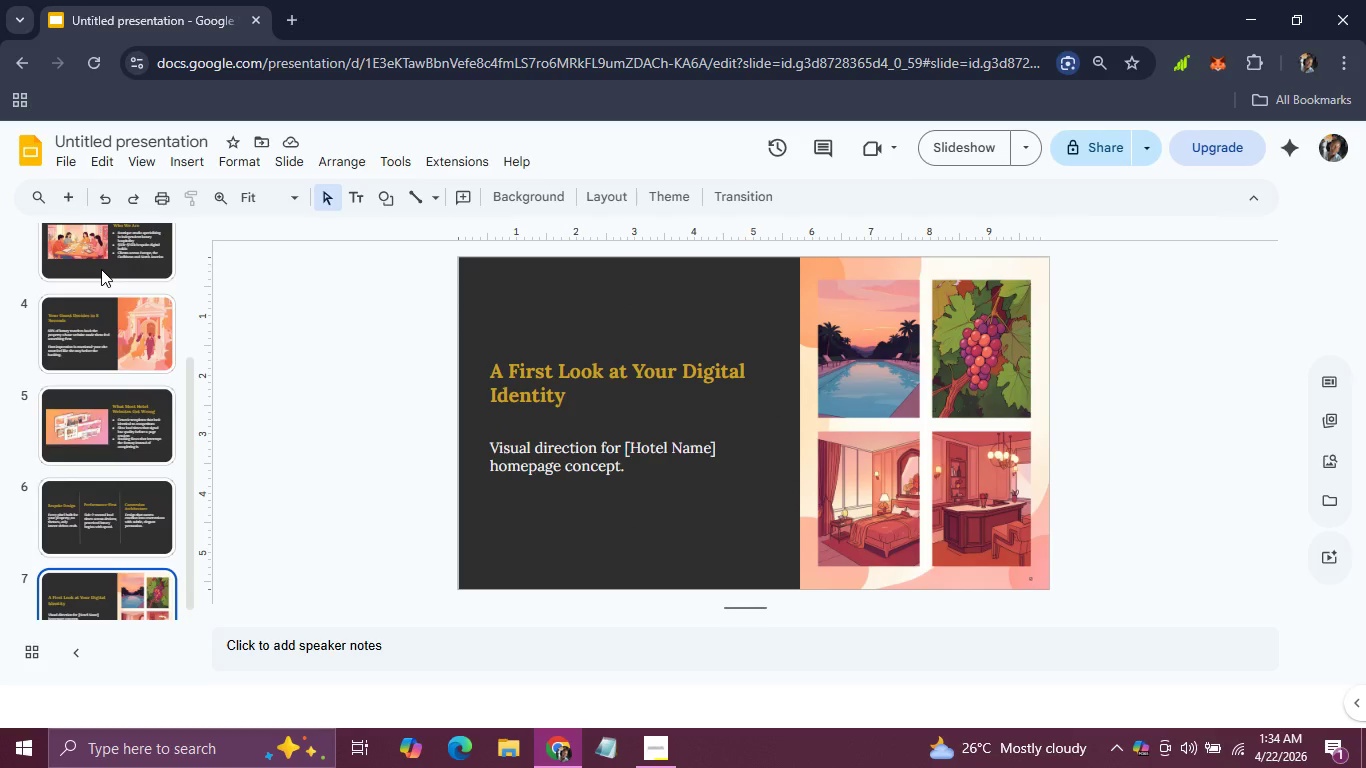 
key(ArrowRight)
 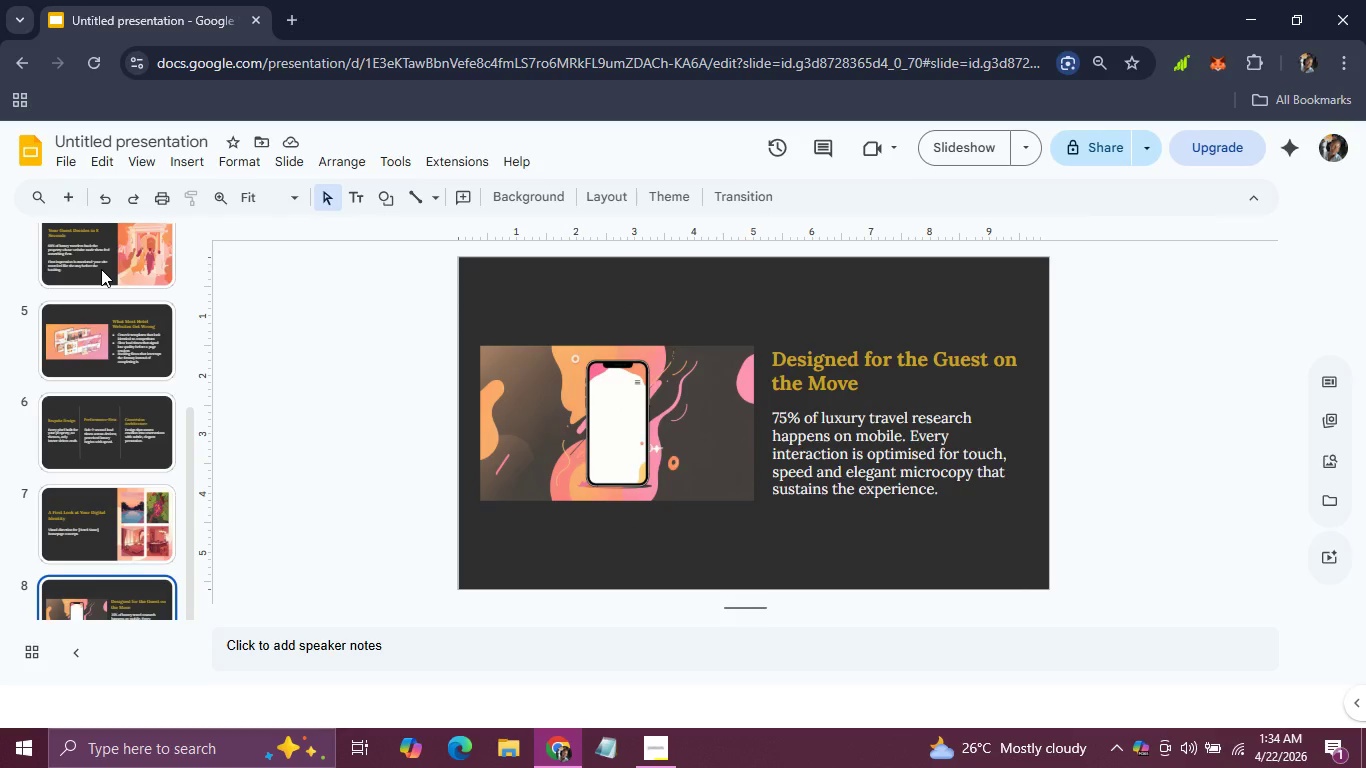 
key(ArrowRight)
 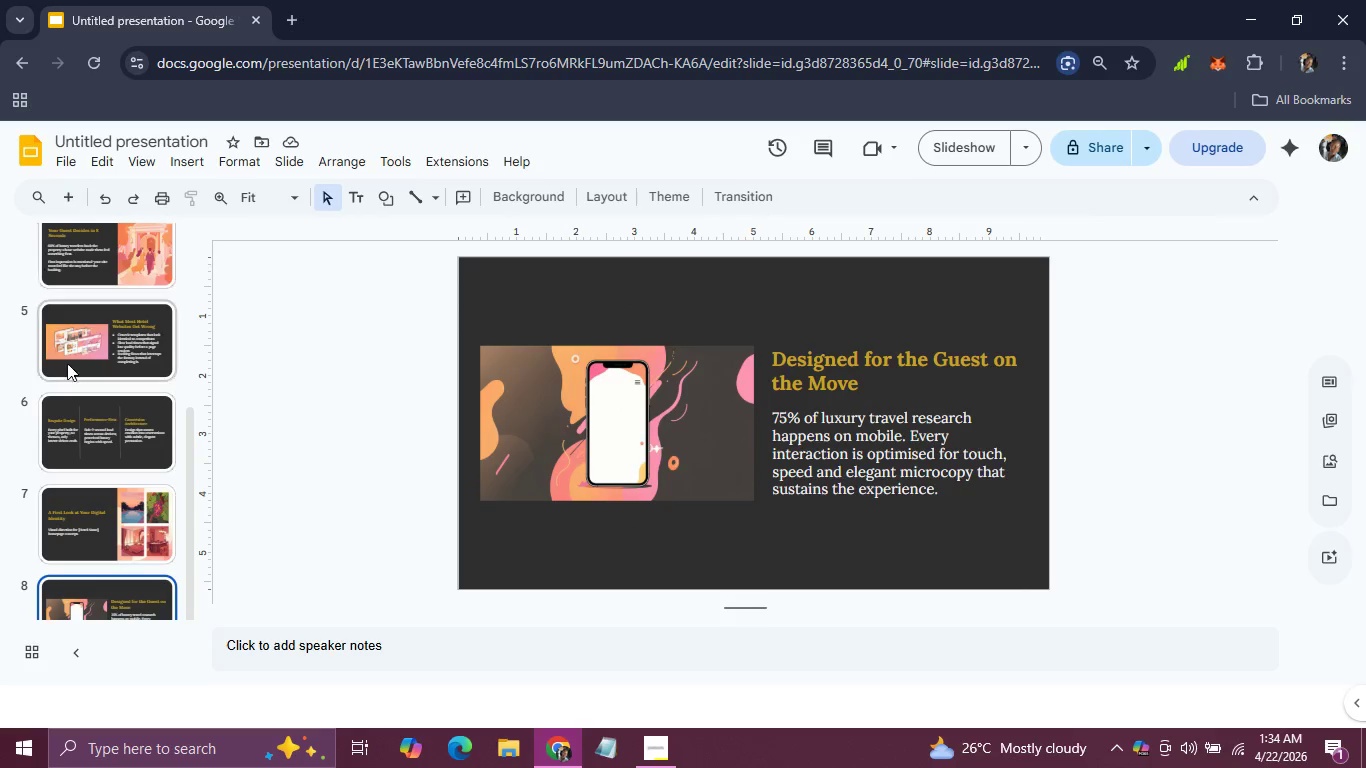 
scroll: coordinate [115, 557], scroll_direction: down, amount: 6.0
 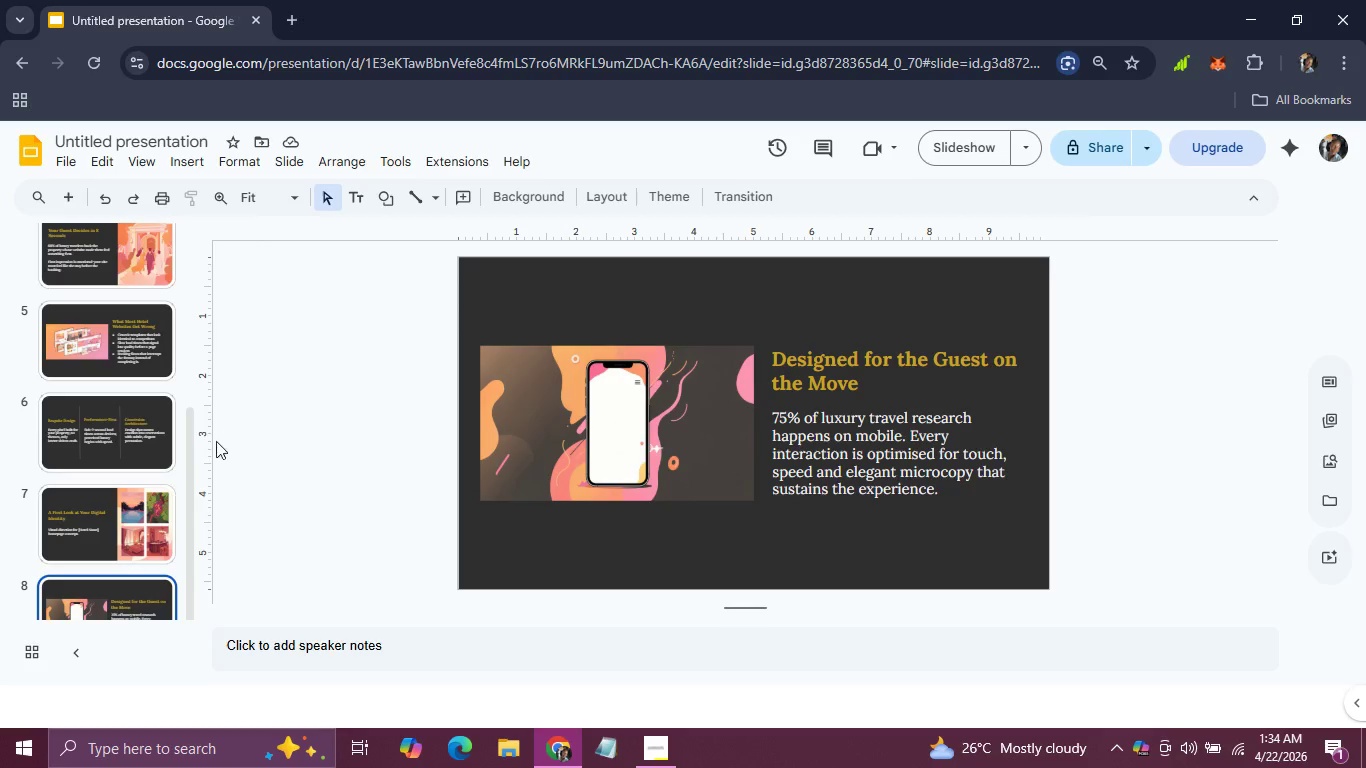 
left_click_drag(start_coordinate=[189, 476], to_coordinate=[186, 632])
 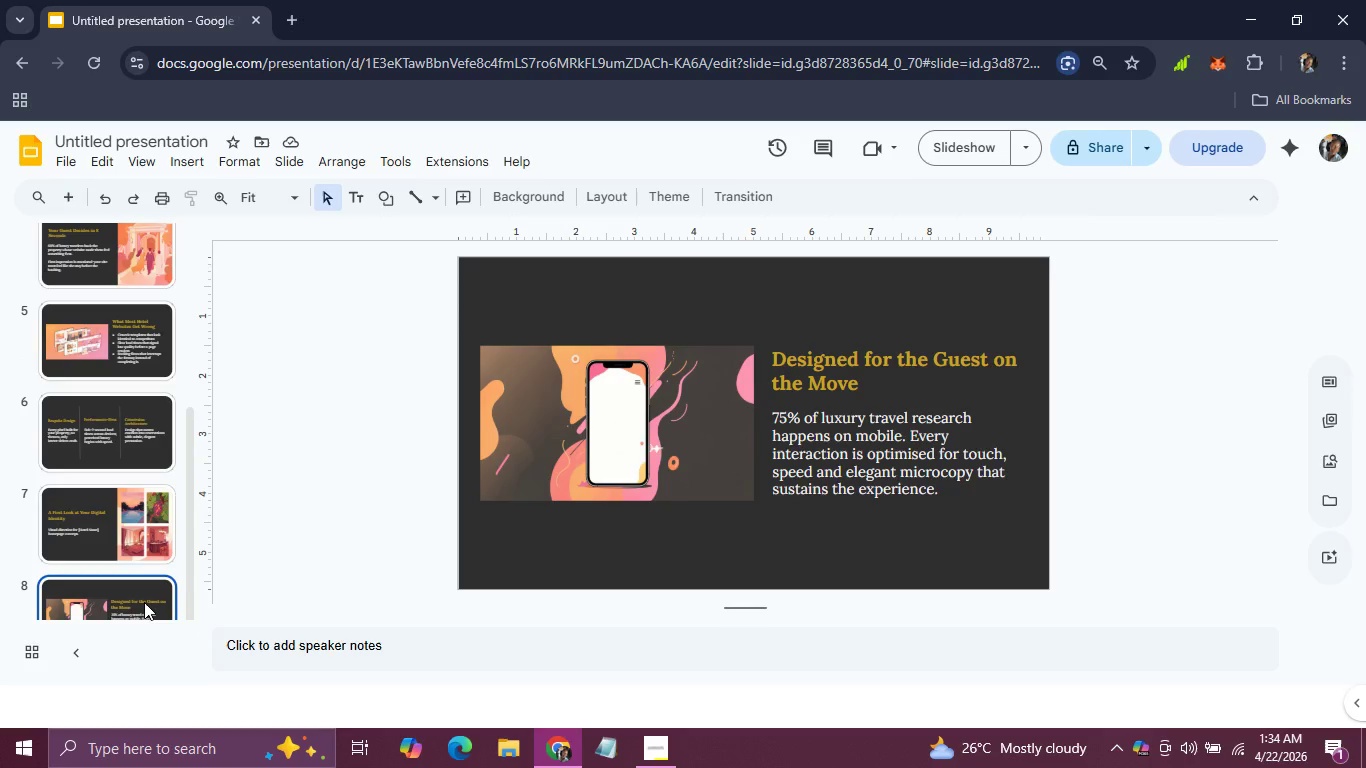 
left_click([144, 602])
 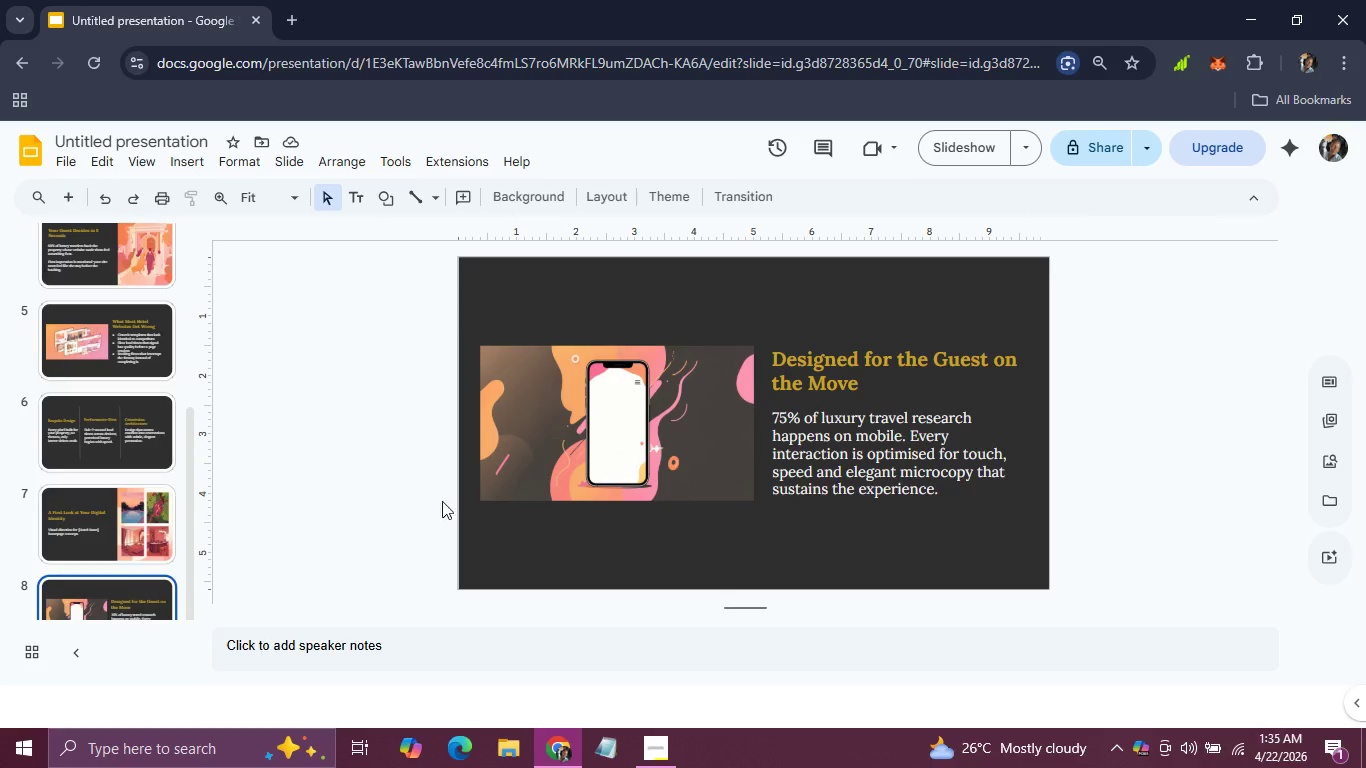 
left_click([132, 316])
 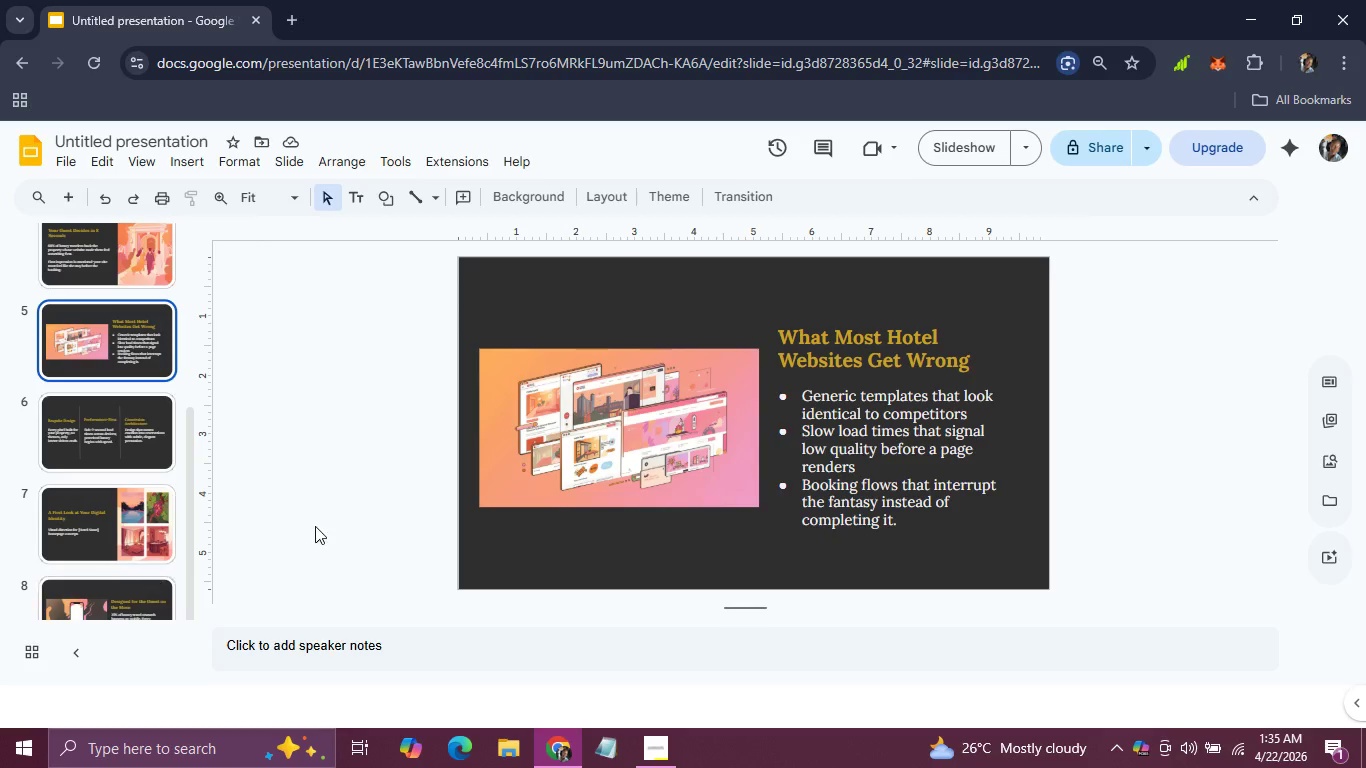 
wait(5.55)
 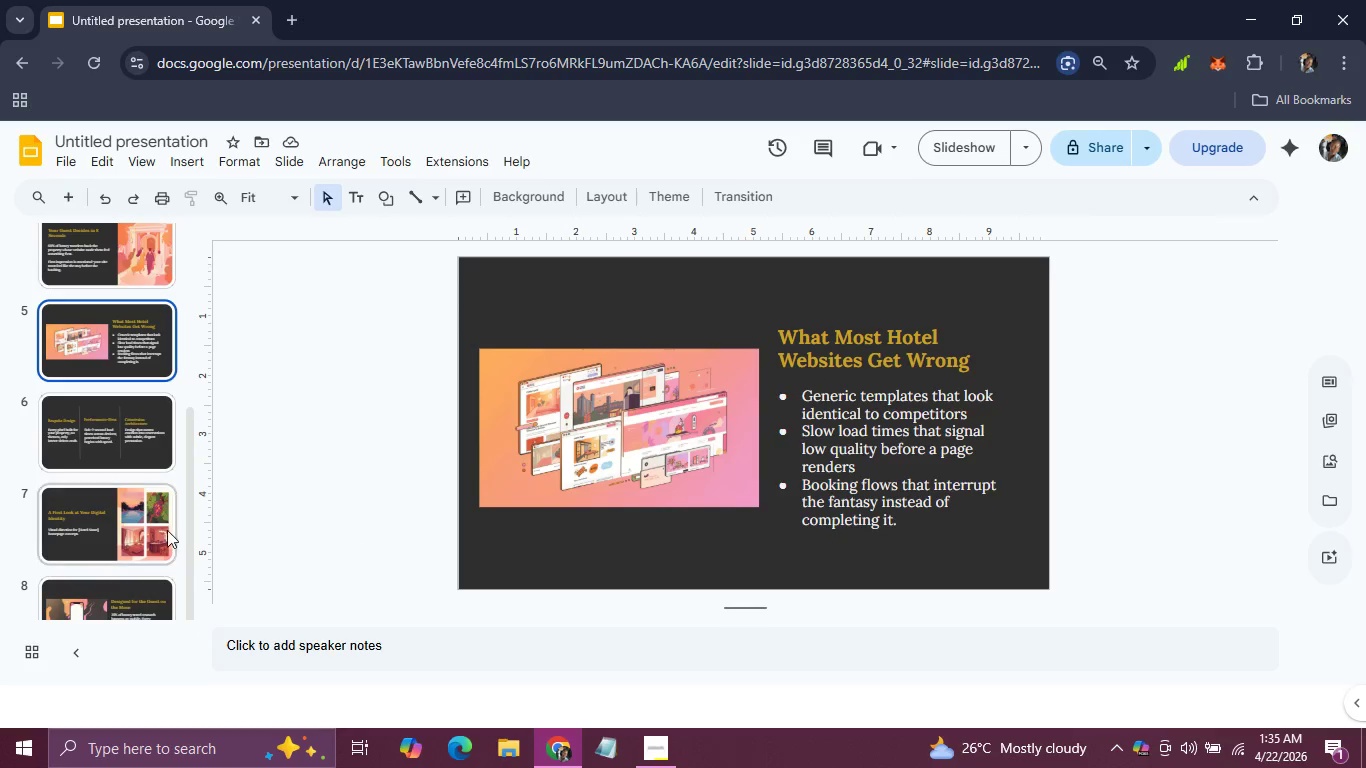 
left_click([170, 583])
 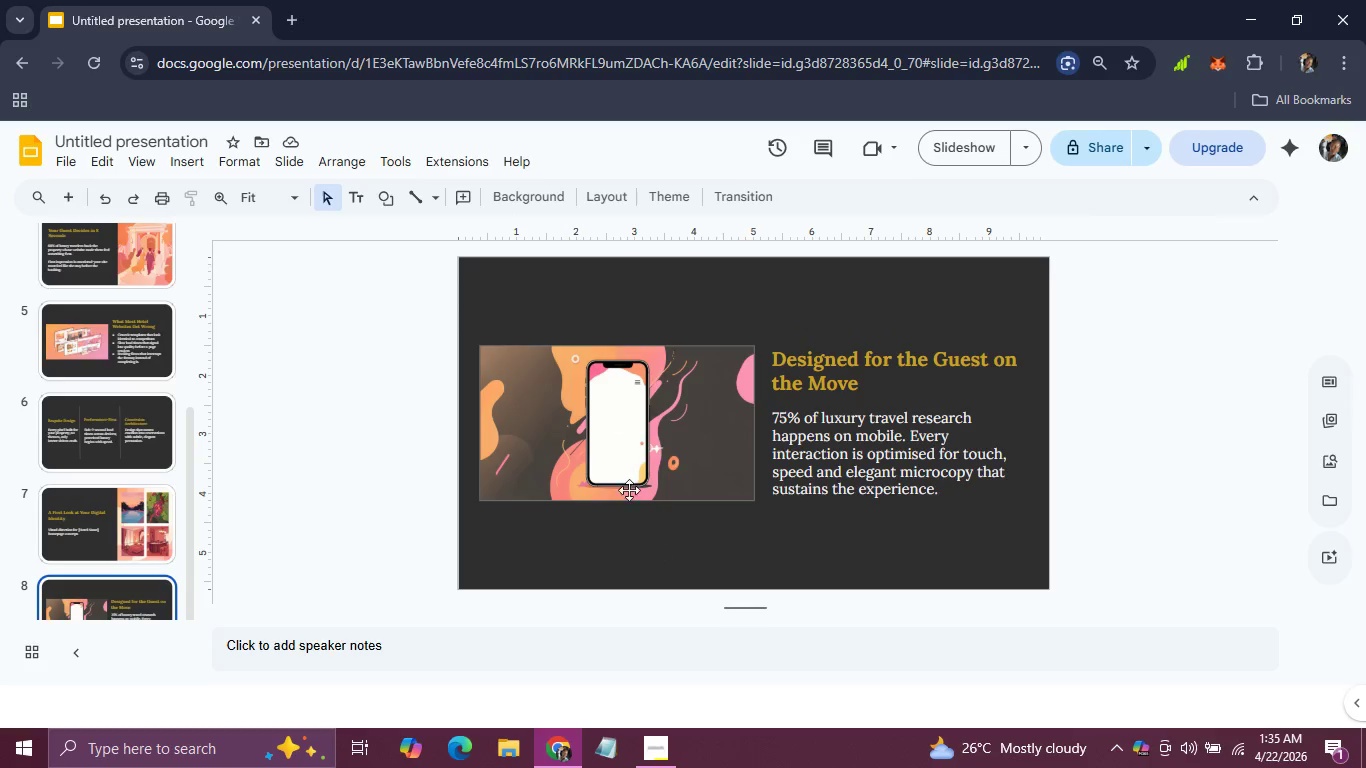 
left_click([634, 521])
 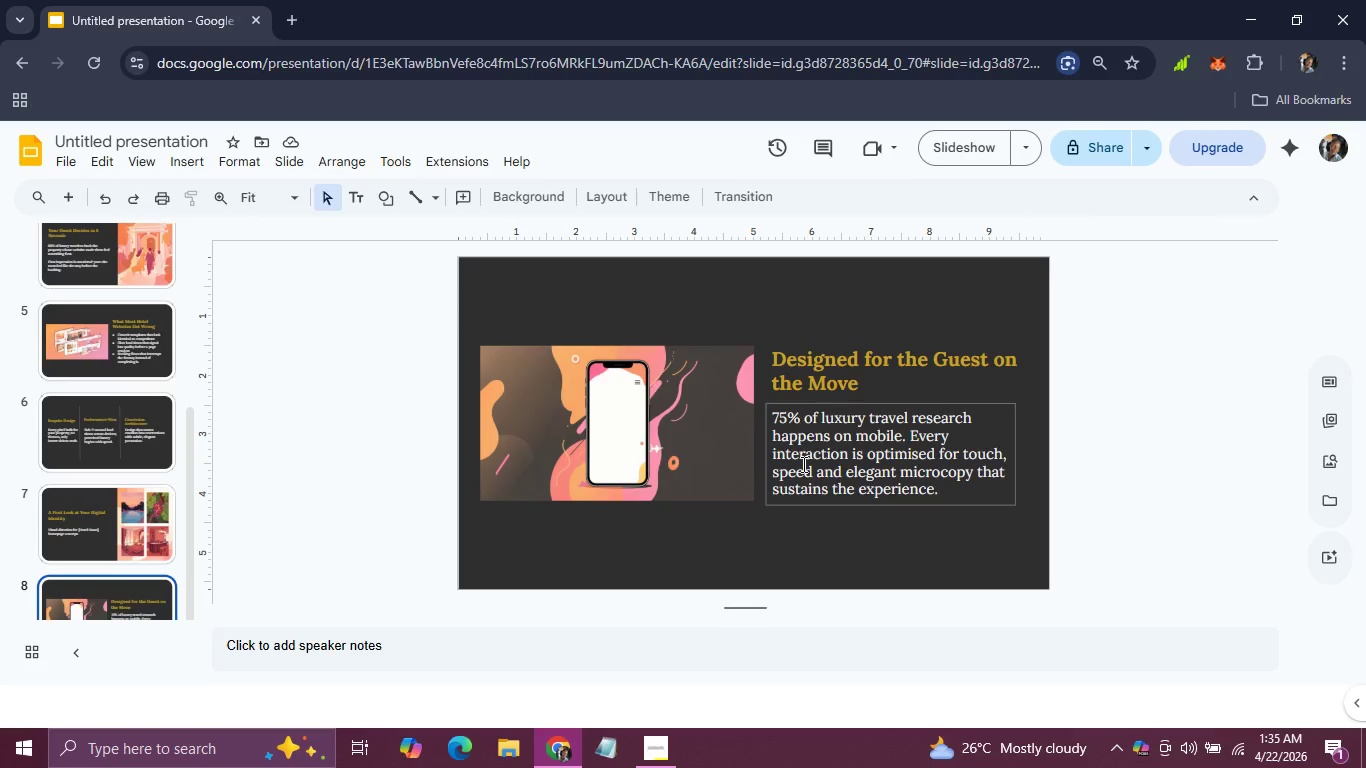 
left_click([803, 473])
 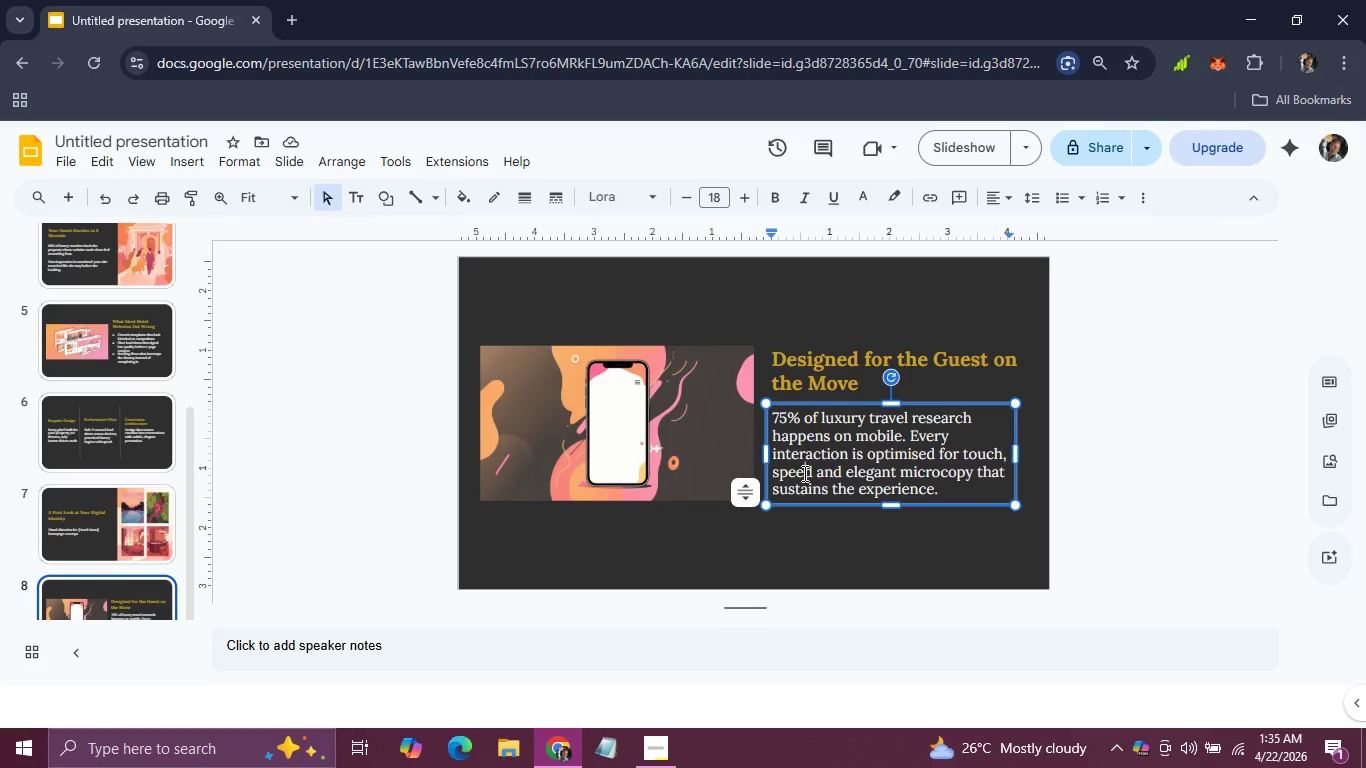 
key(Control+D)
 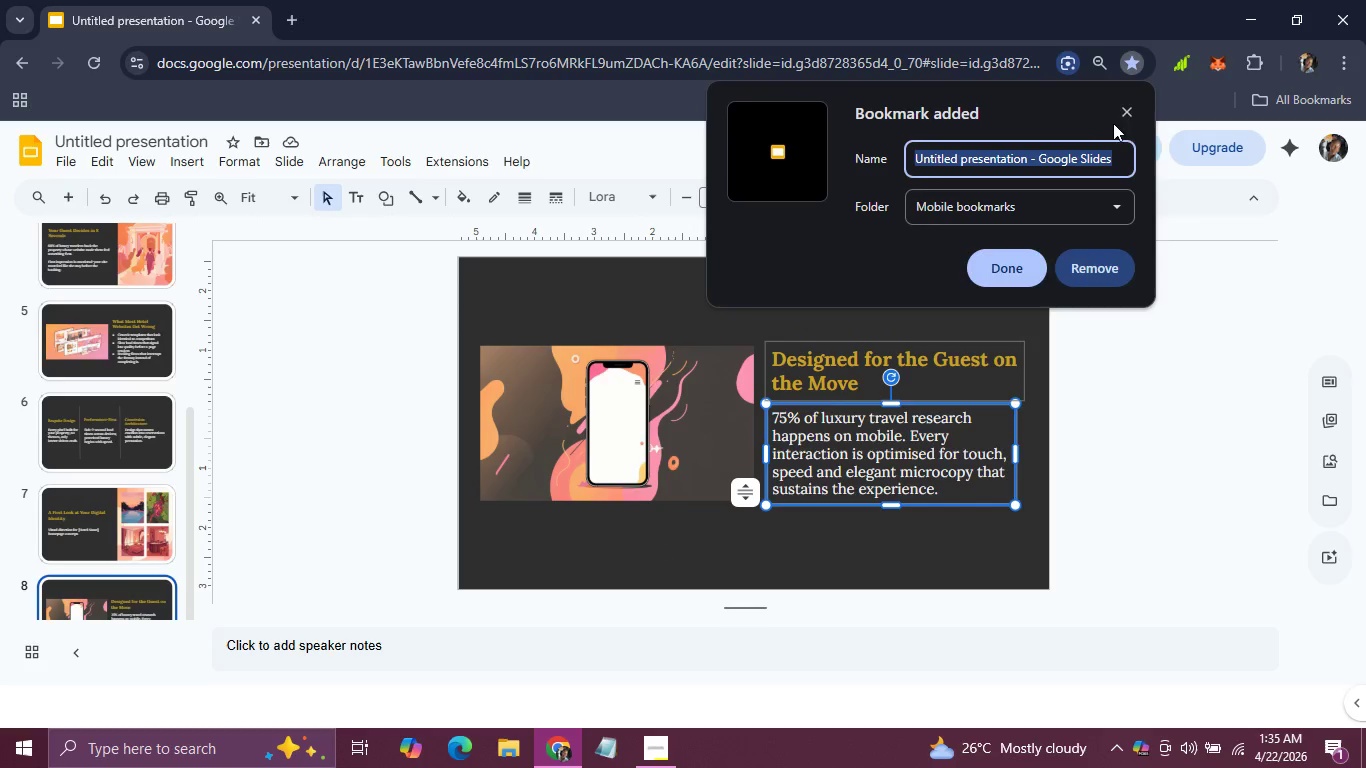 
left_click([1123, 110])
 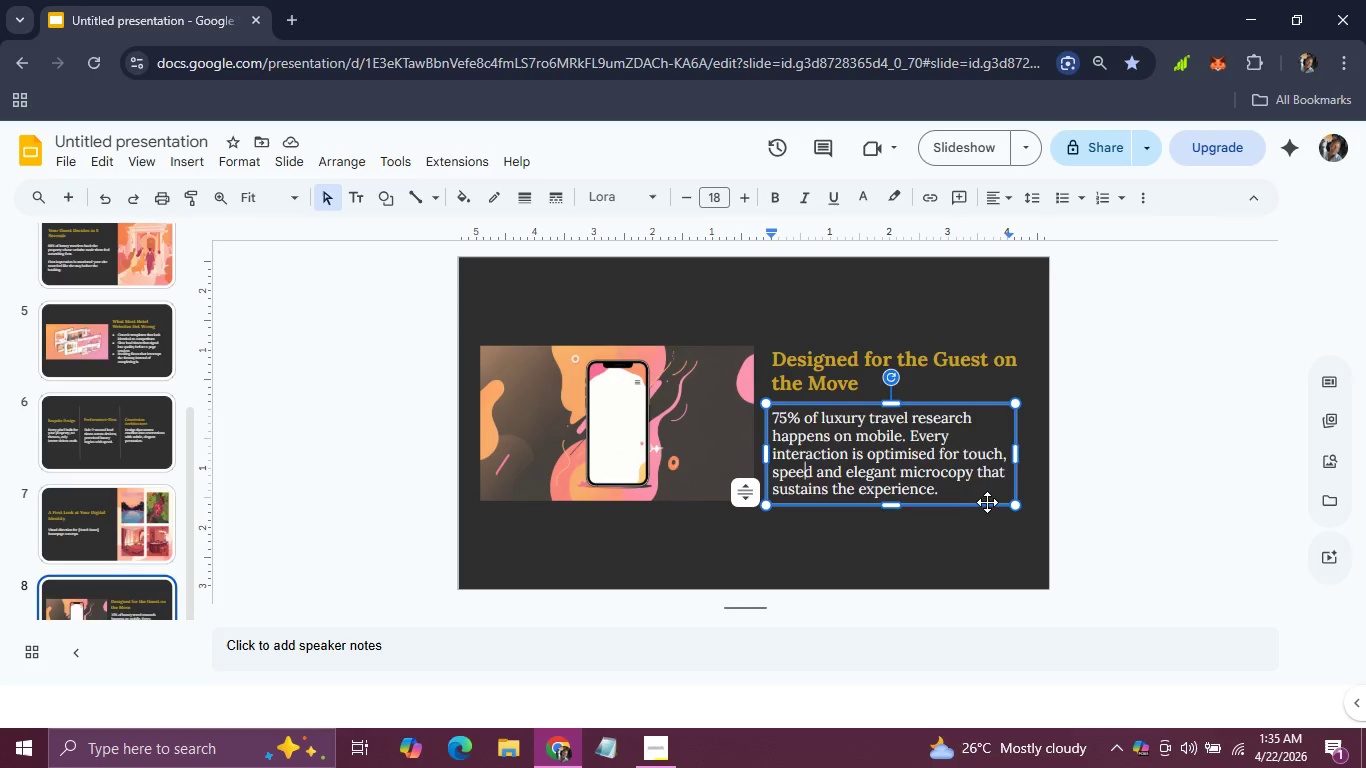 
left_click([986, 501])
 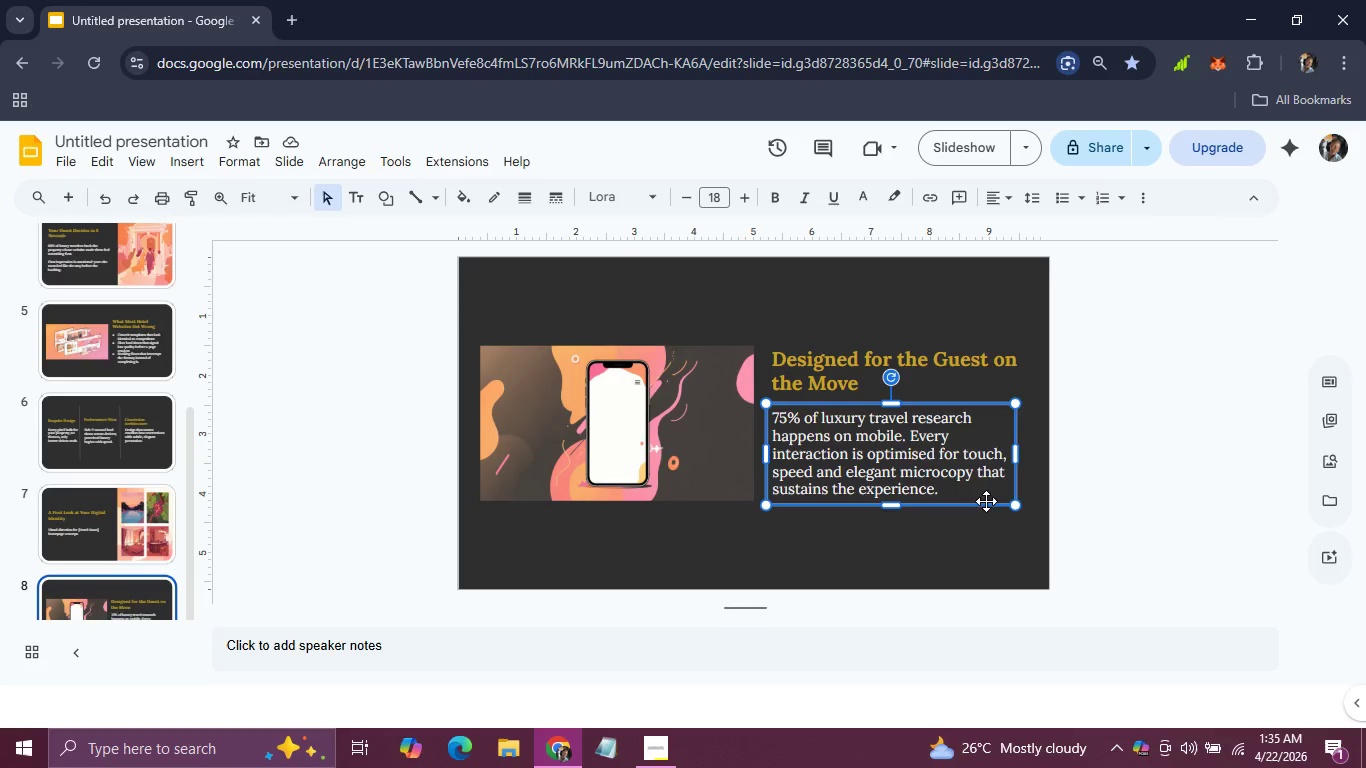 
key(Control+D)
 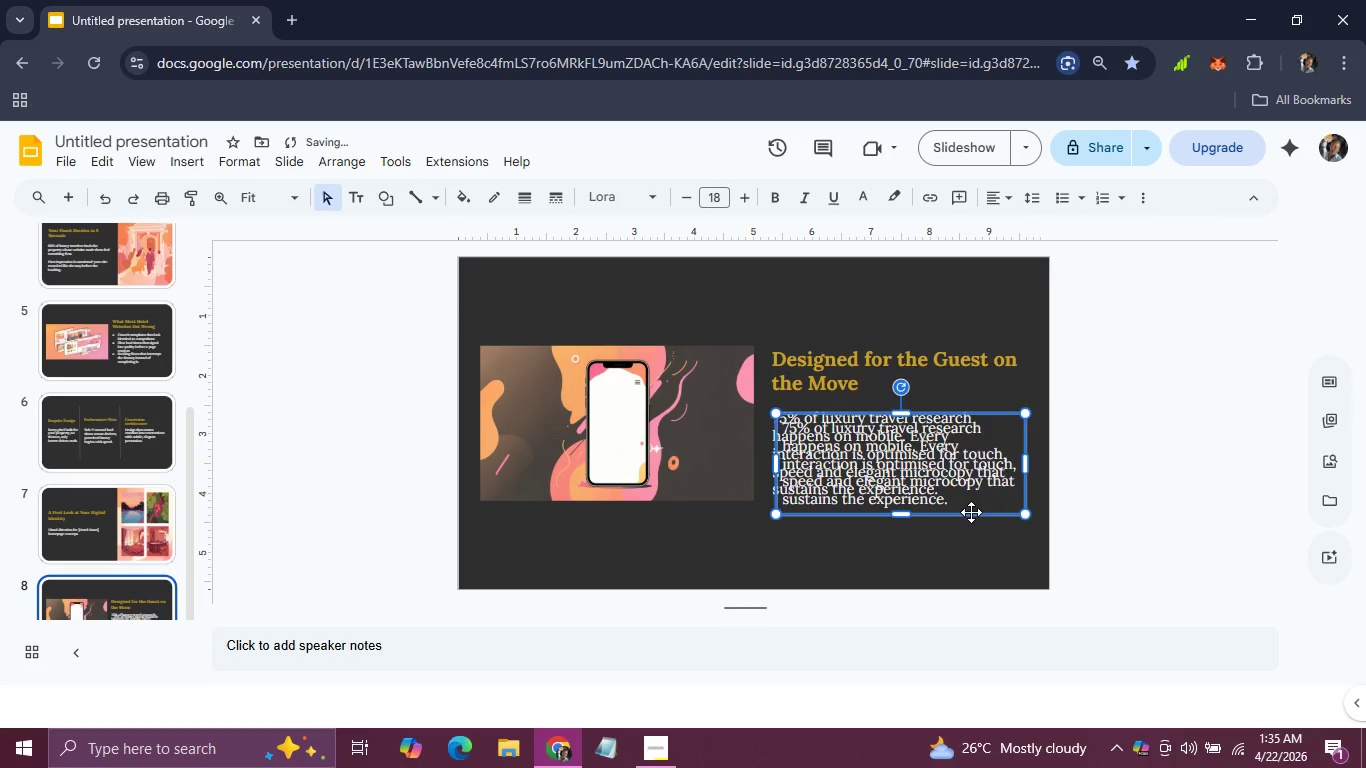 
left_click_drag(start_coordinate=[971, 512], to_coordinate=[731, 568])
 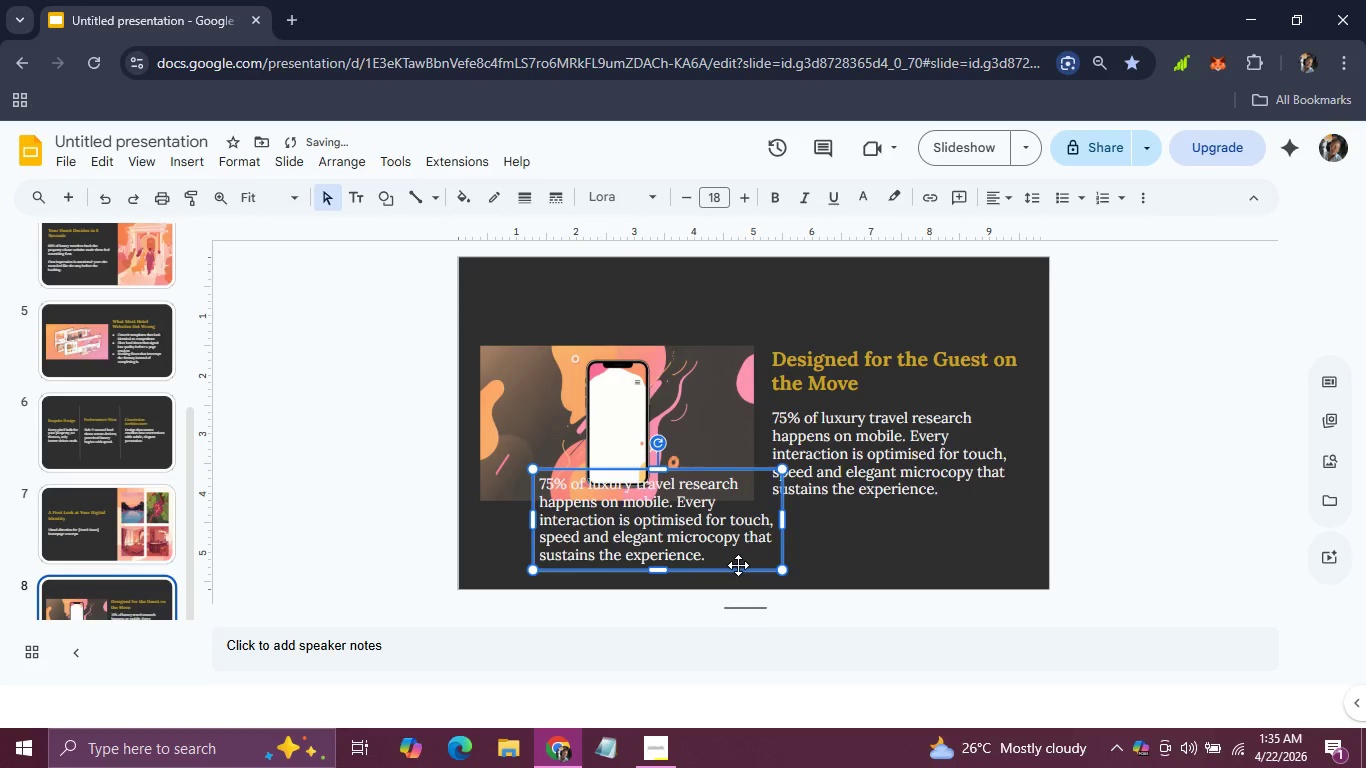 
left_click_drag(start_coordinate=[723, 558], to_coordinate=[539, 474])
 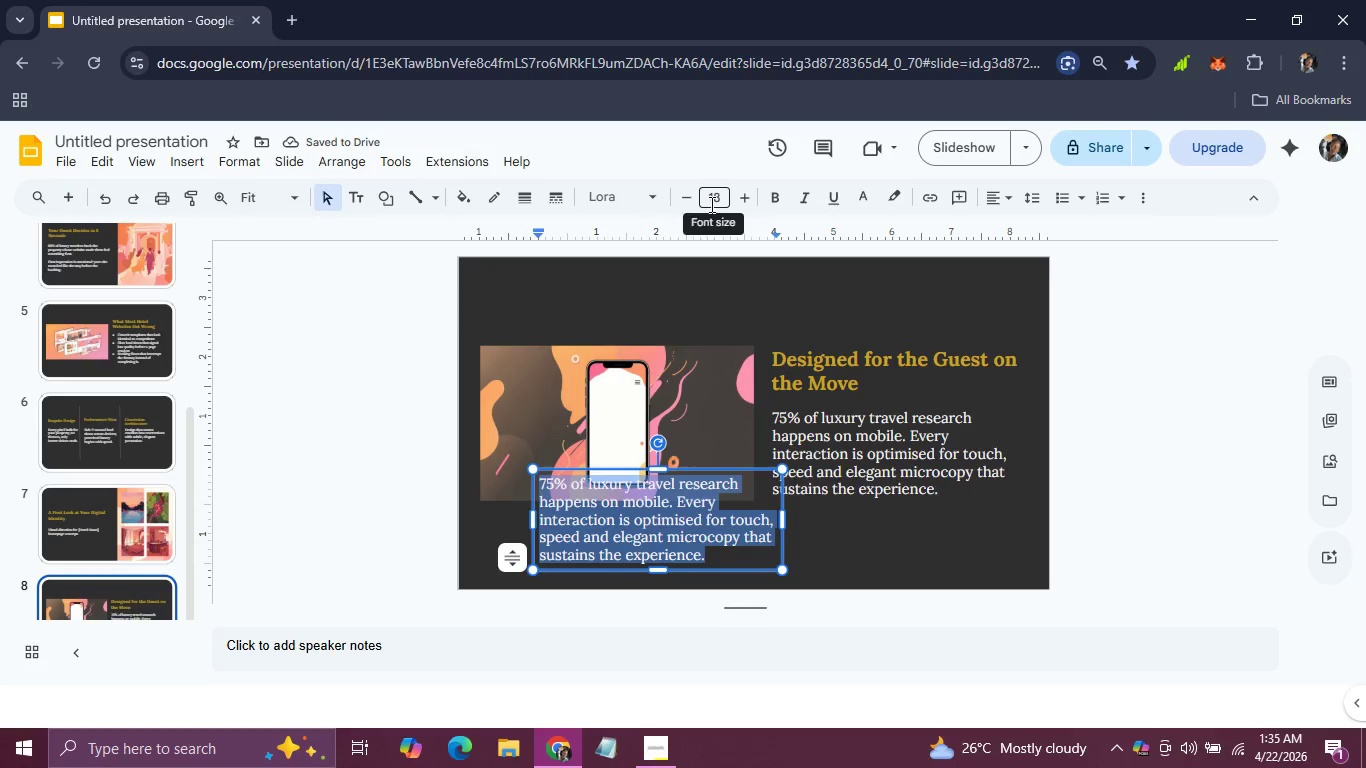 
left_click([710, 204])
 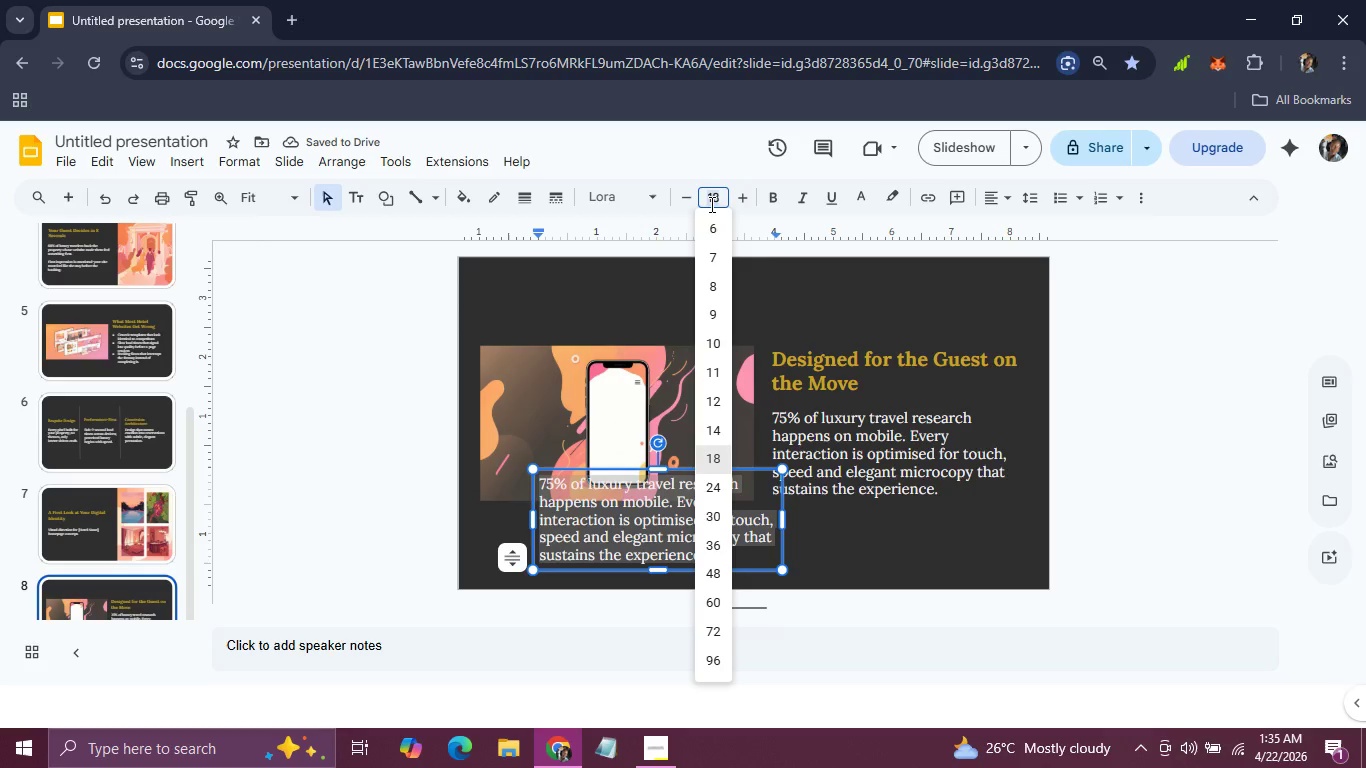 
type(16)
 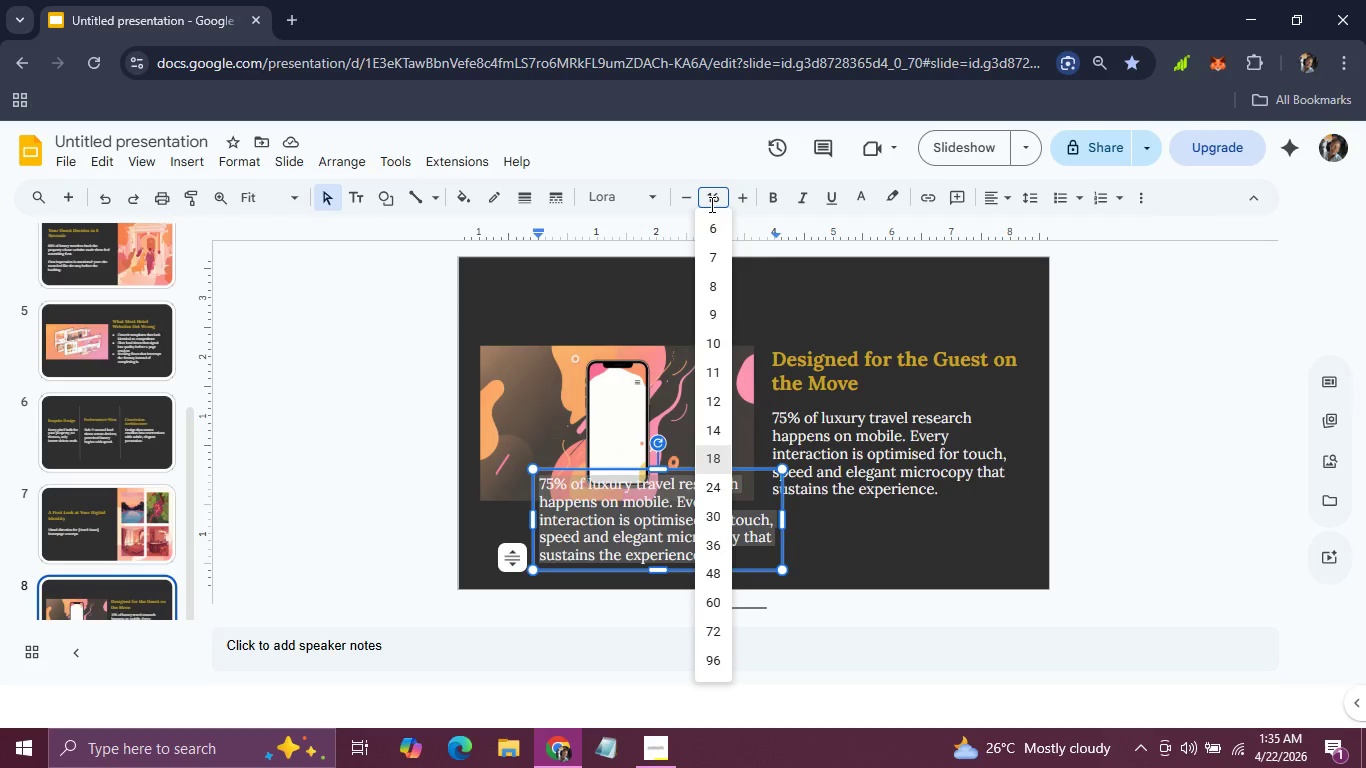 
key(Enter)
 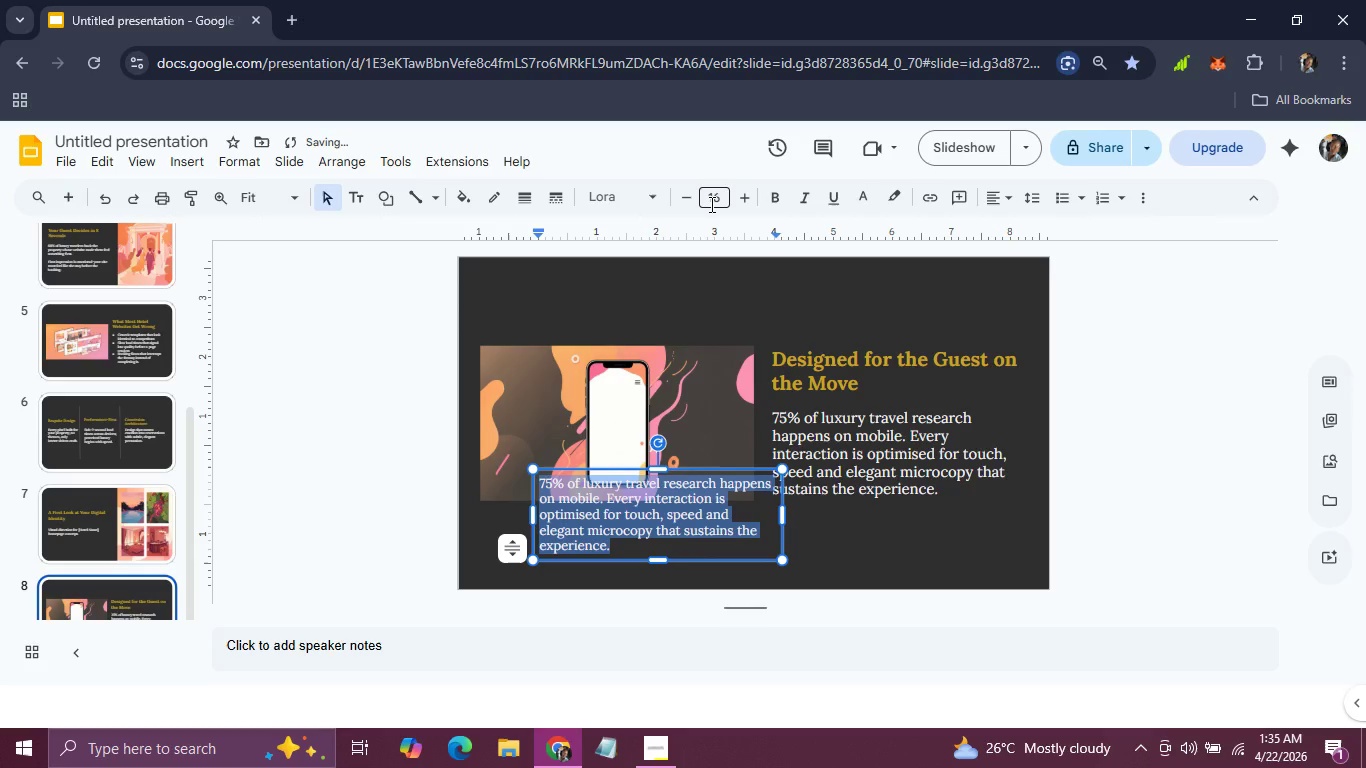 
type(Touch )
 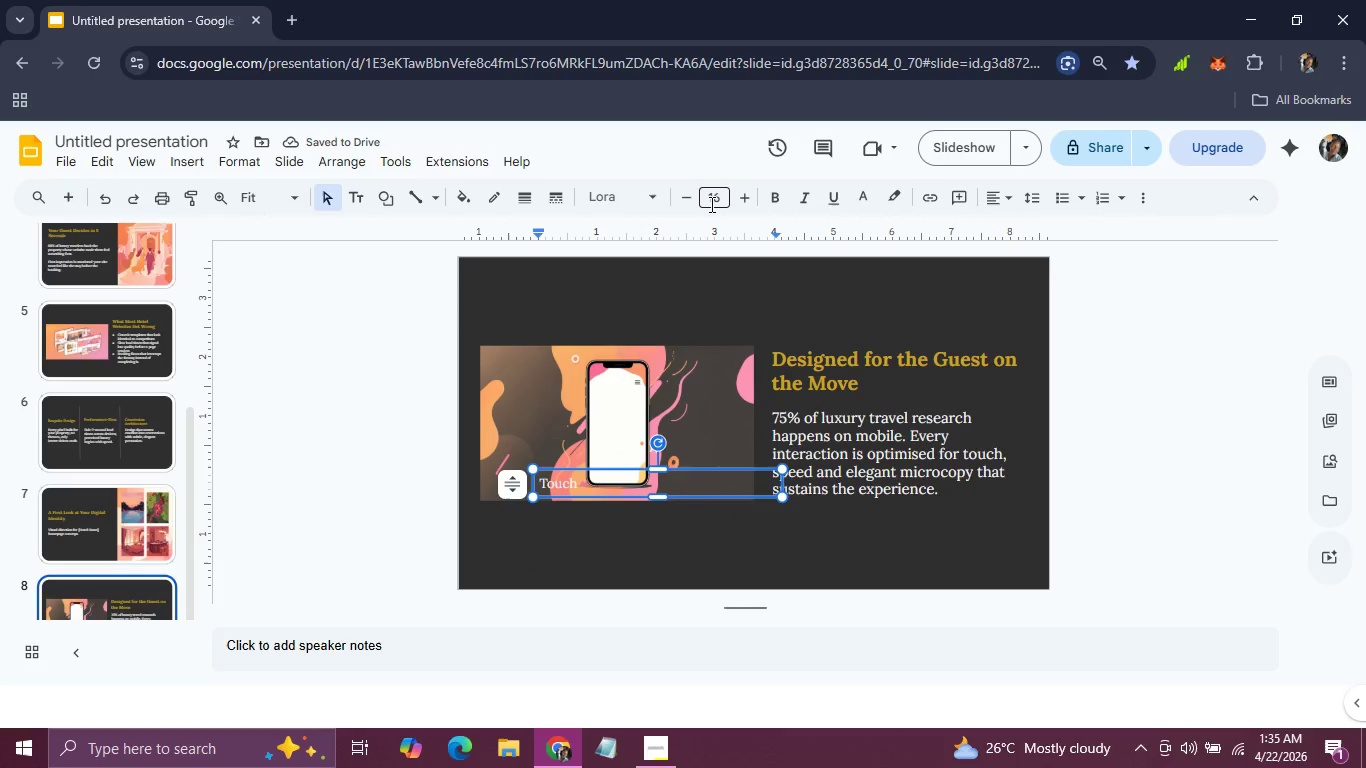 
wait(5.17)
 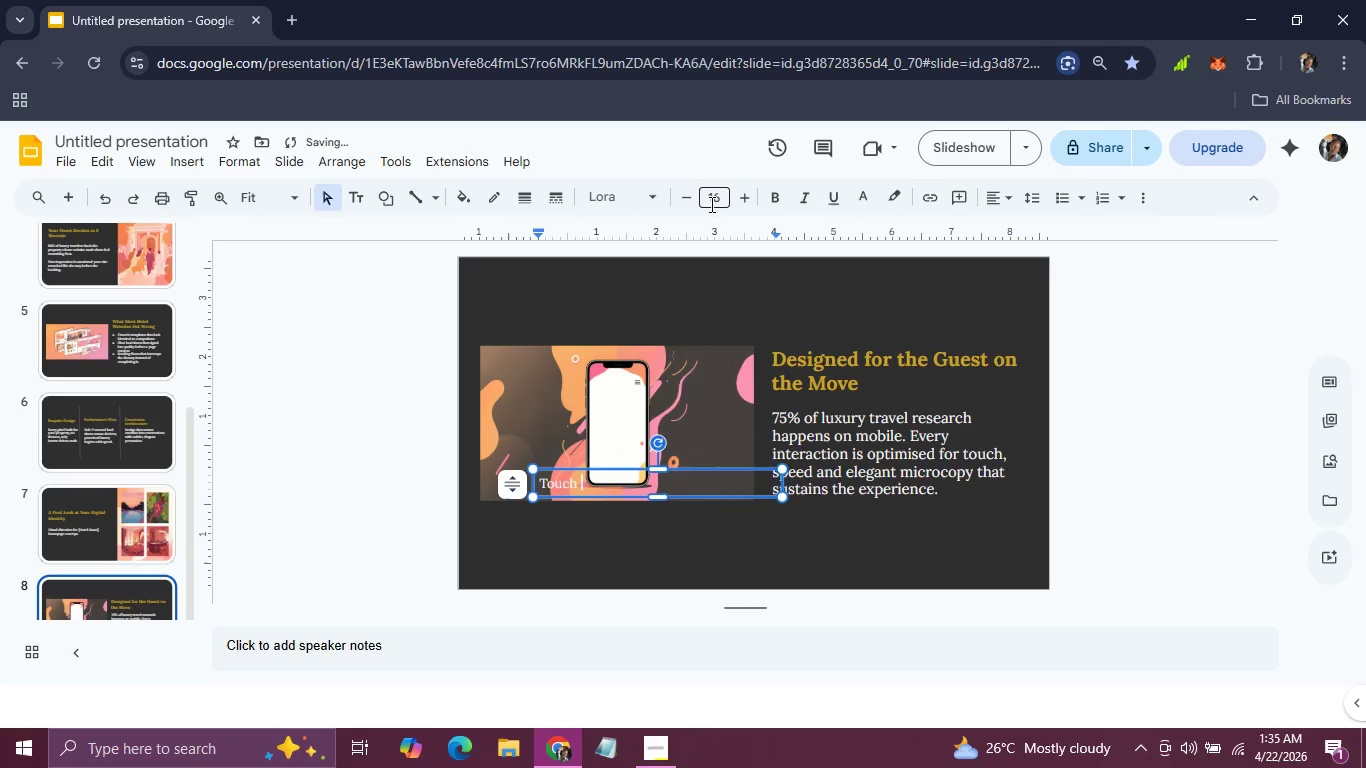 
key(Backspace)
type(-first Interc)
key(Backspace)
type(action)
 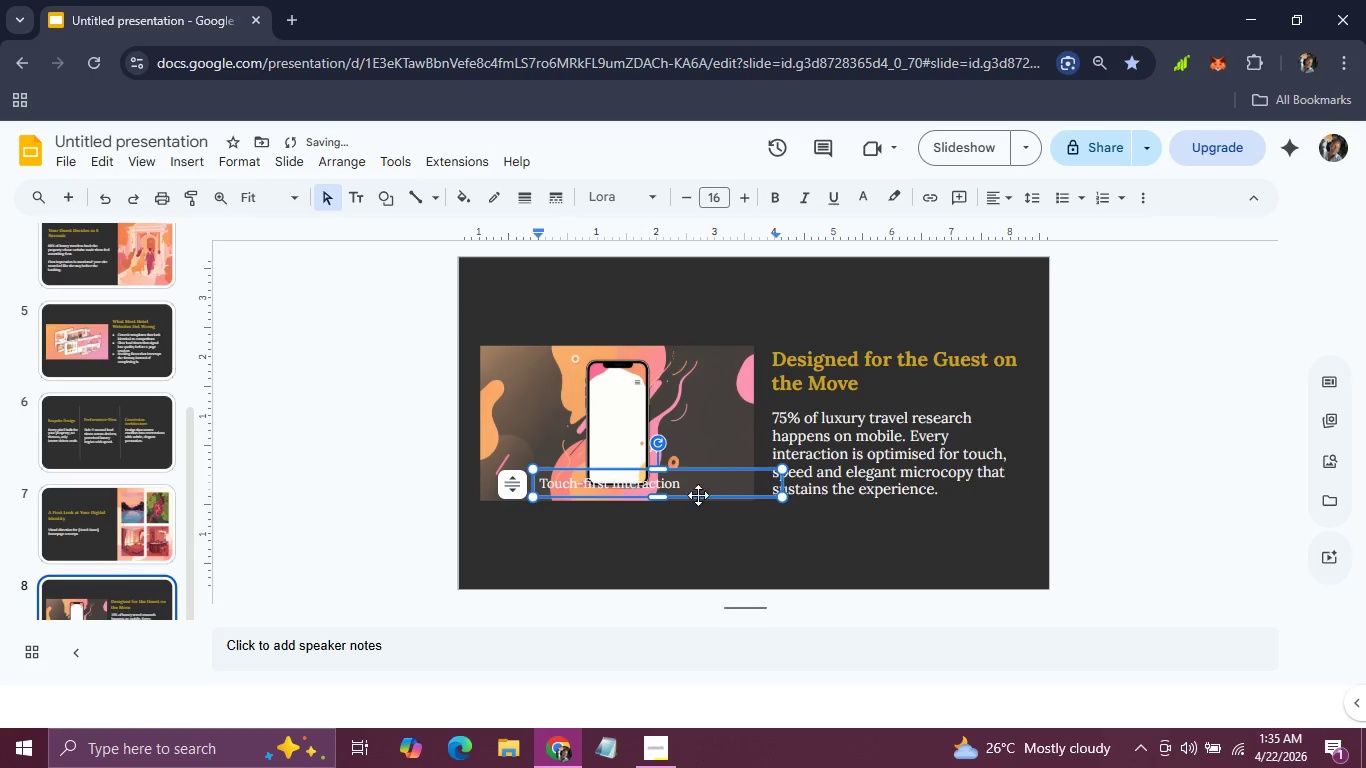 
left_click_drag(start_coordinate=[691, 484], to_coordinate=[542, 492])
 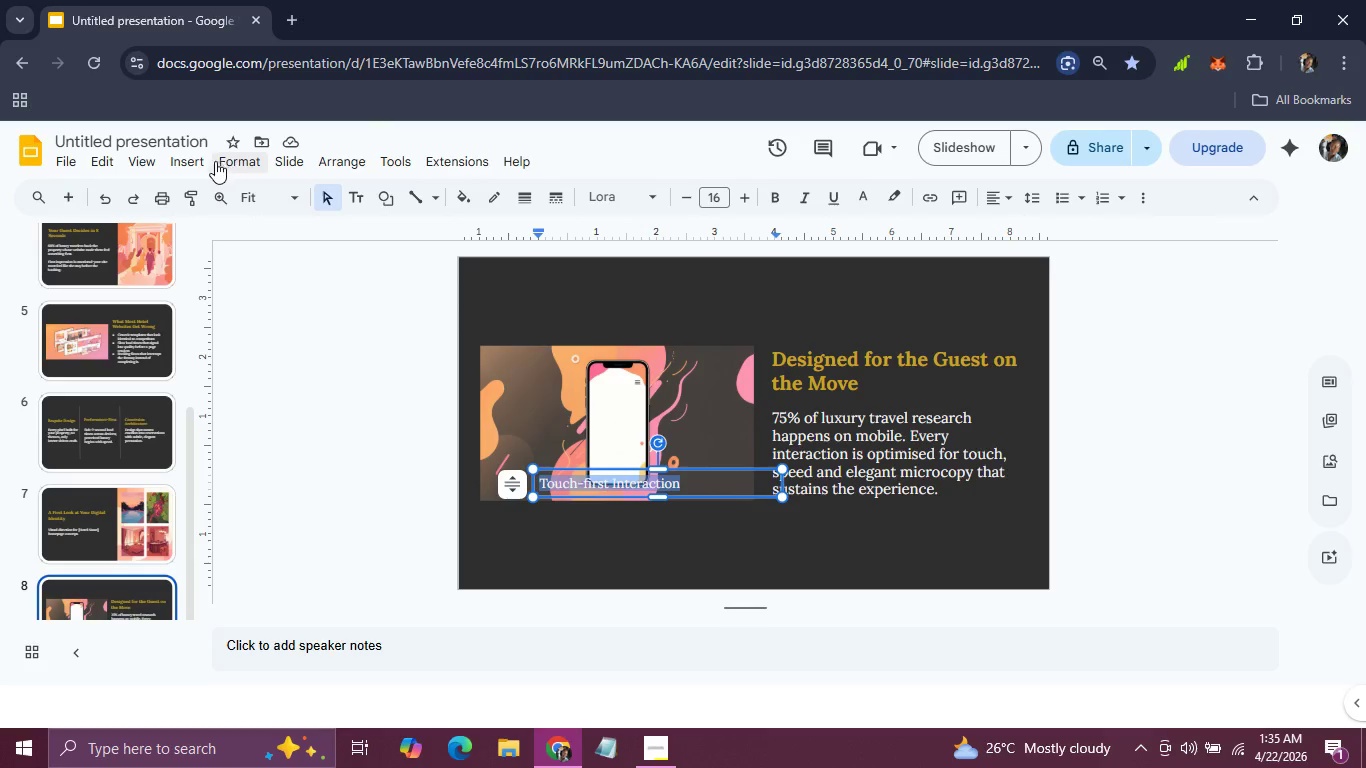 
left_click([196, 162])
 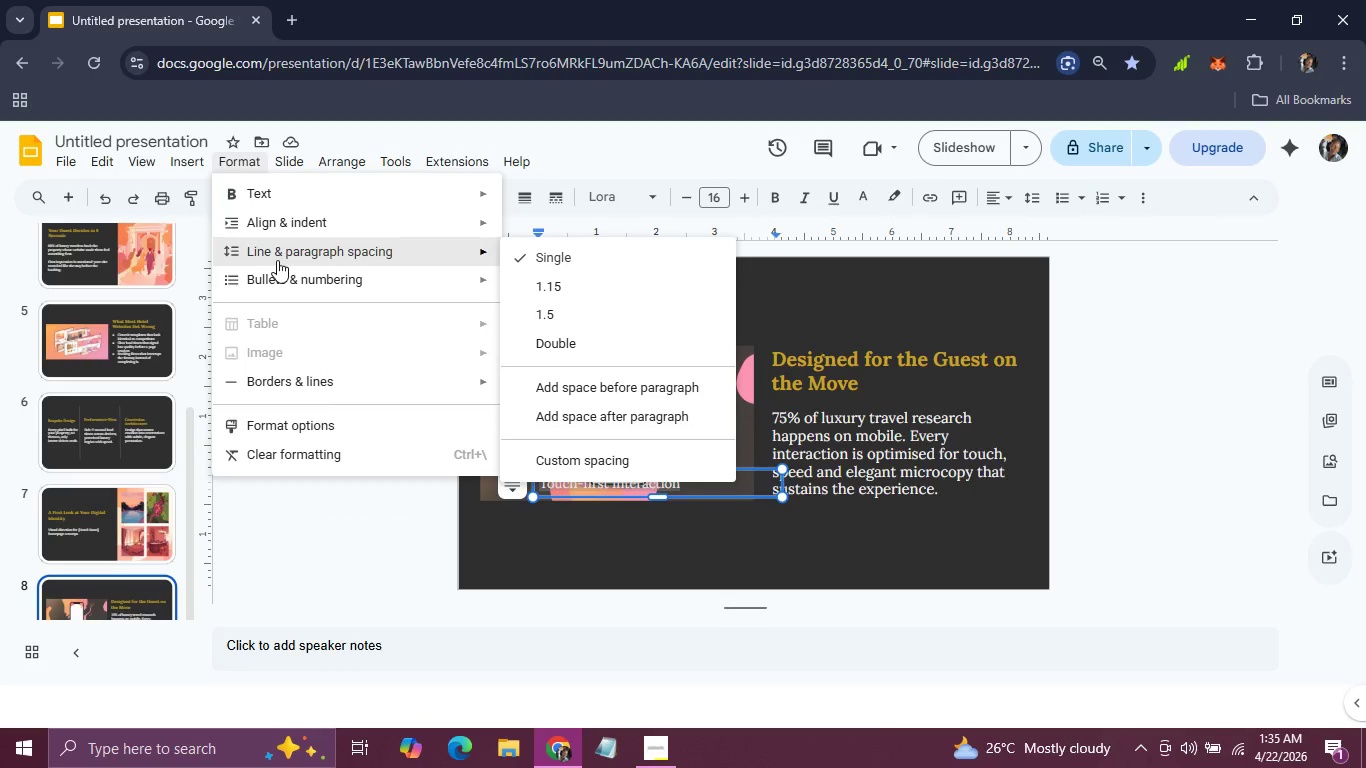 
mouse_move([601, 310])
 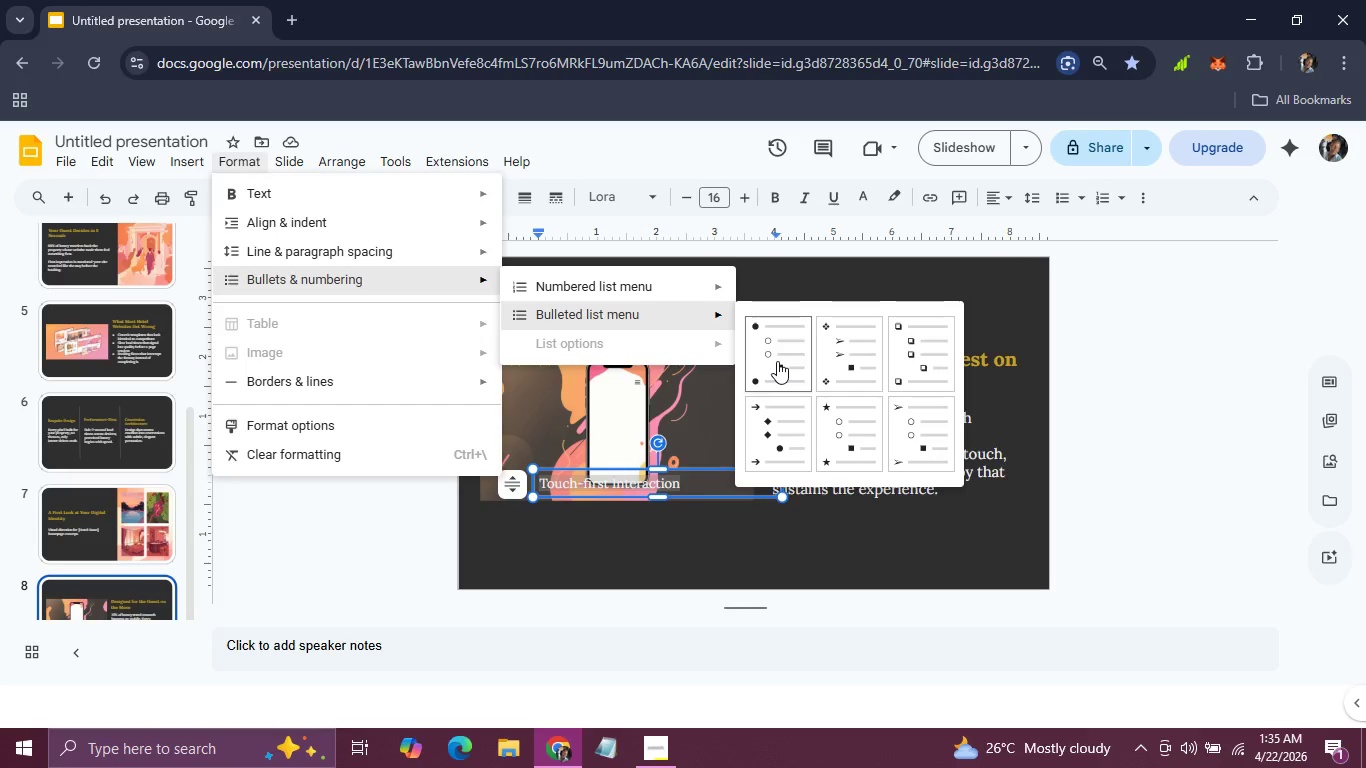 
left_click([777, 361])
 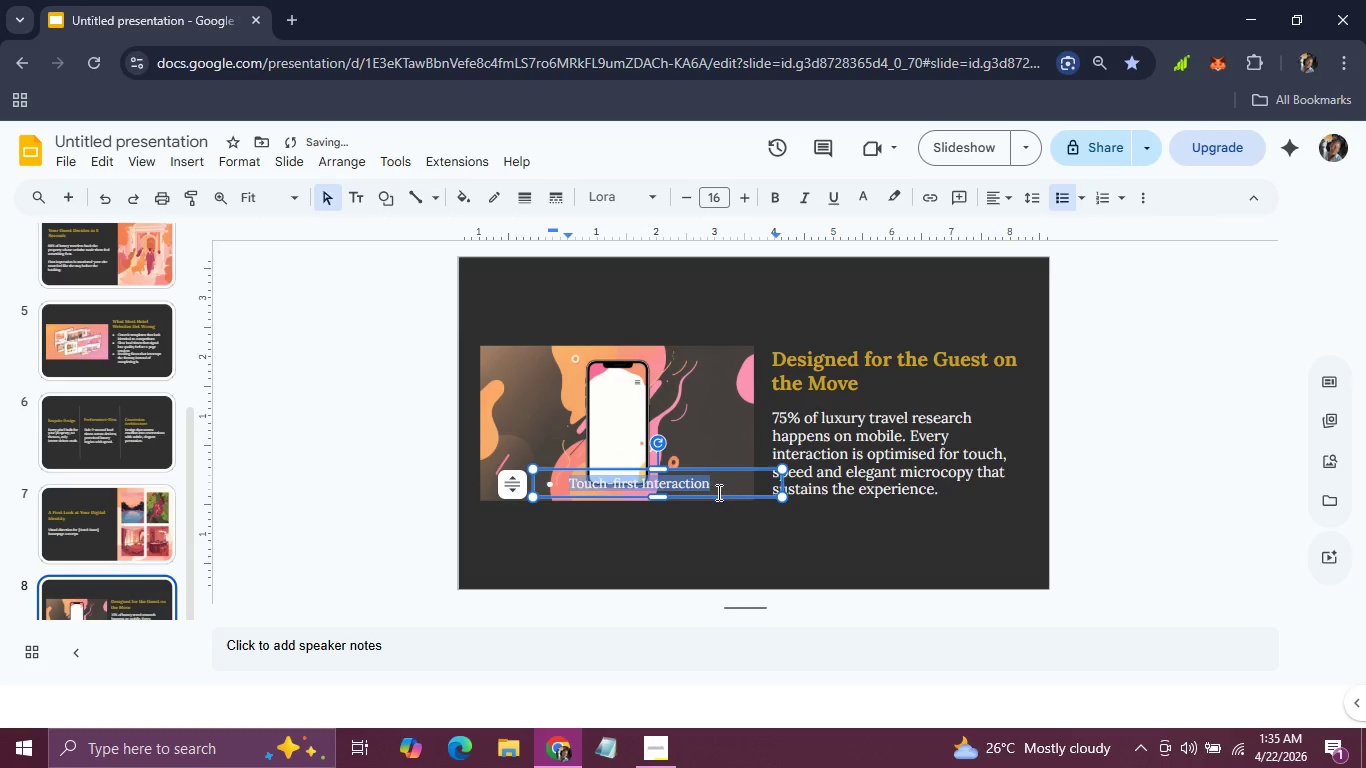 
left_click_drag(start_coordinate=[717, 495], to_coordinate=[665, 554])
 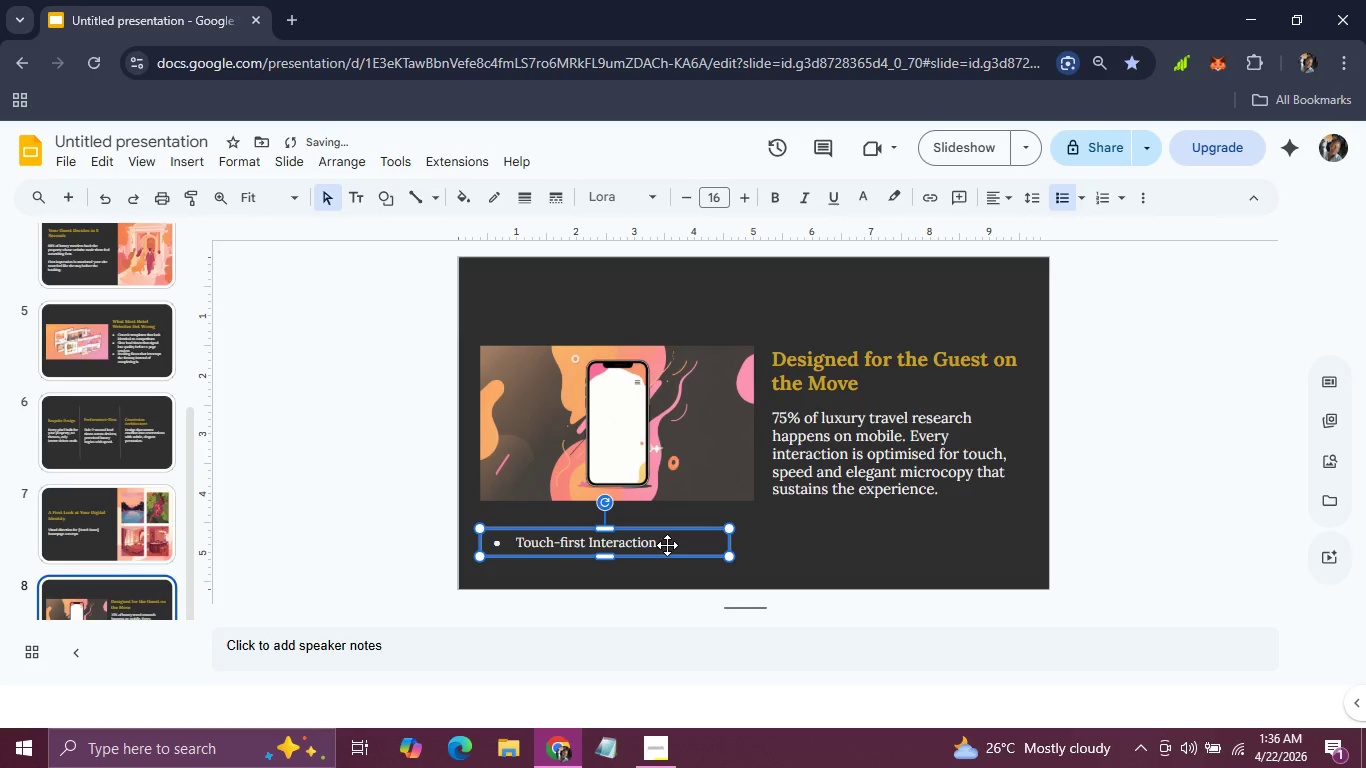 
key(Control+D)
 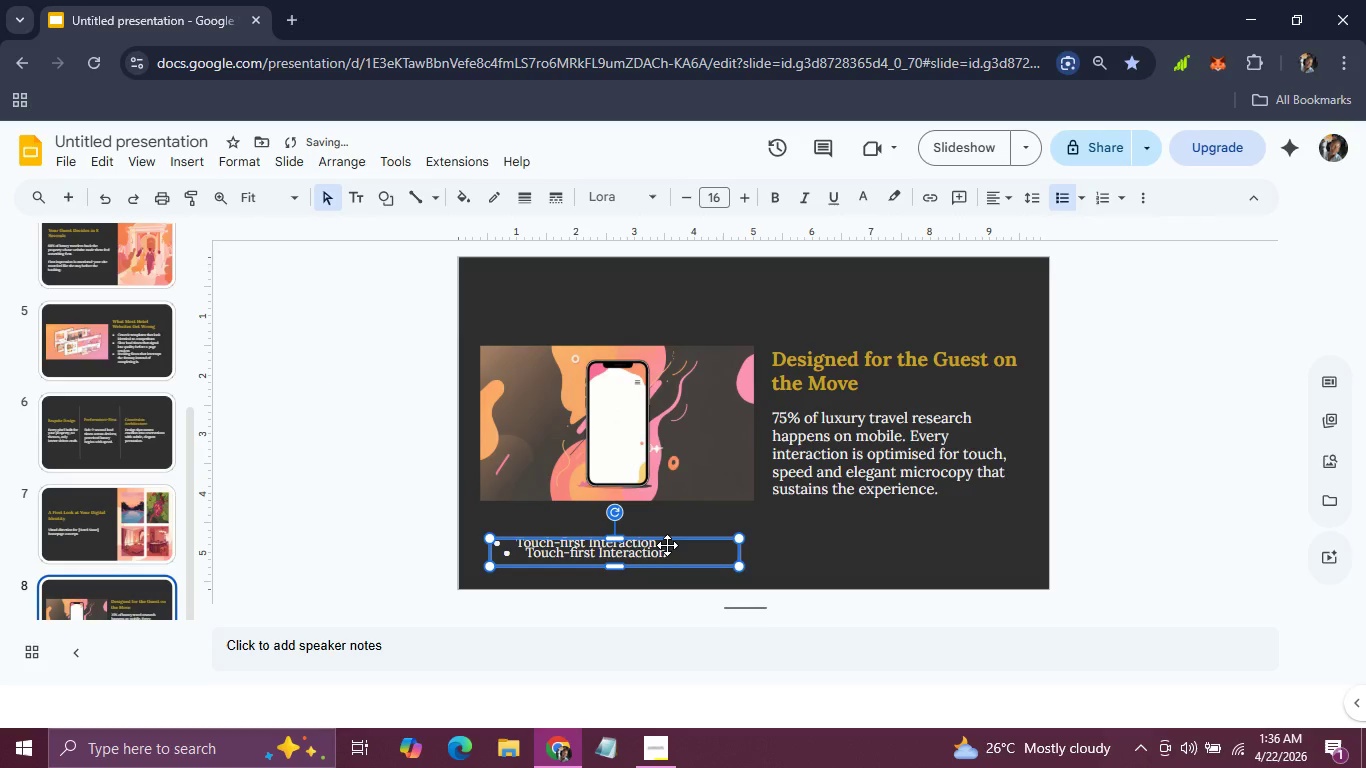 
left_click_drag(start_coordinate=[667, 545], to_coordinate=[930, 540])
 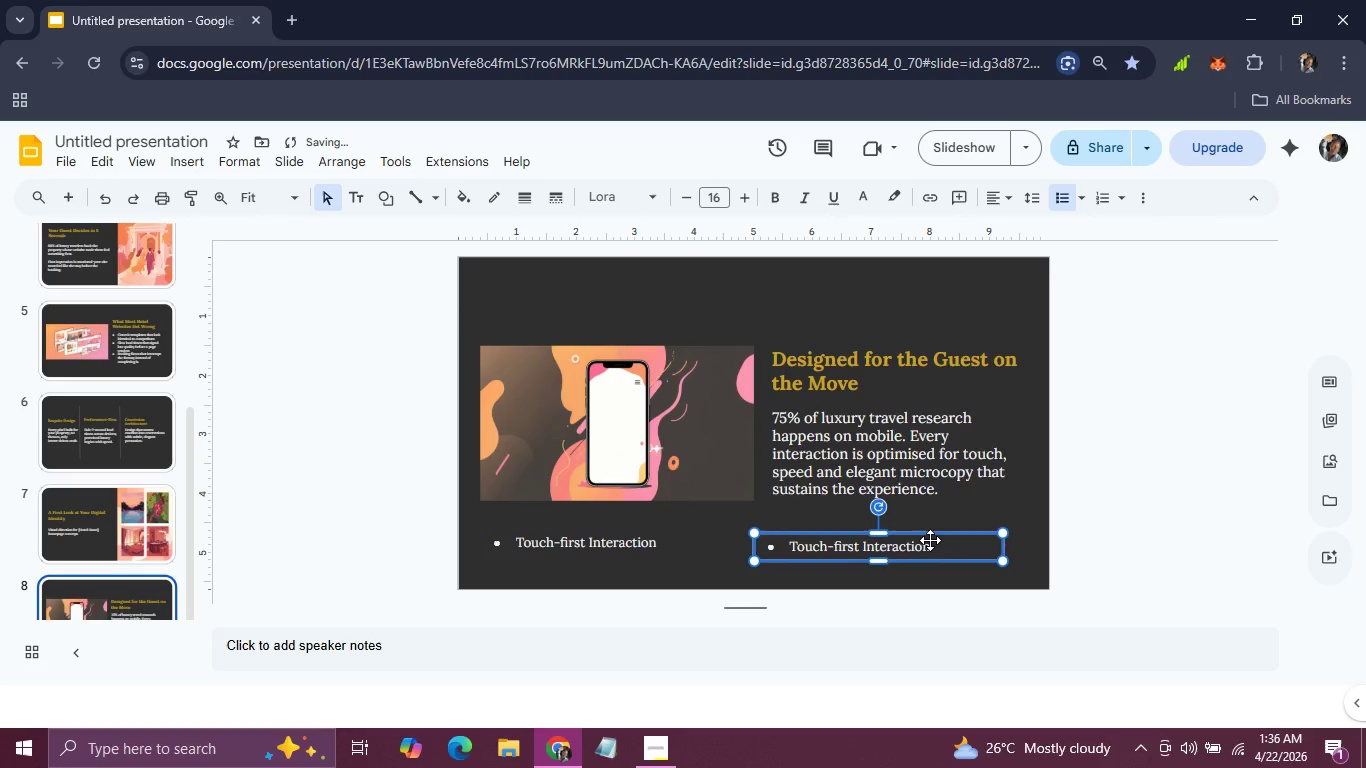 
hold_key(key=ArrowUp, duration=0.8)
 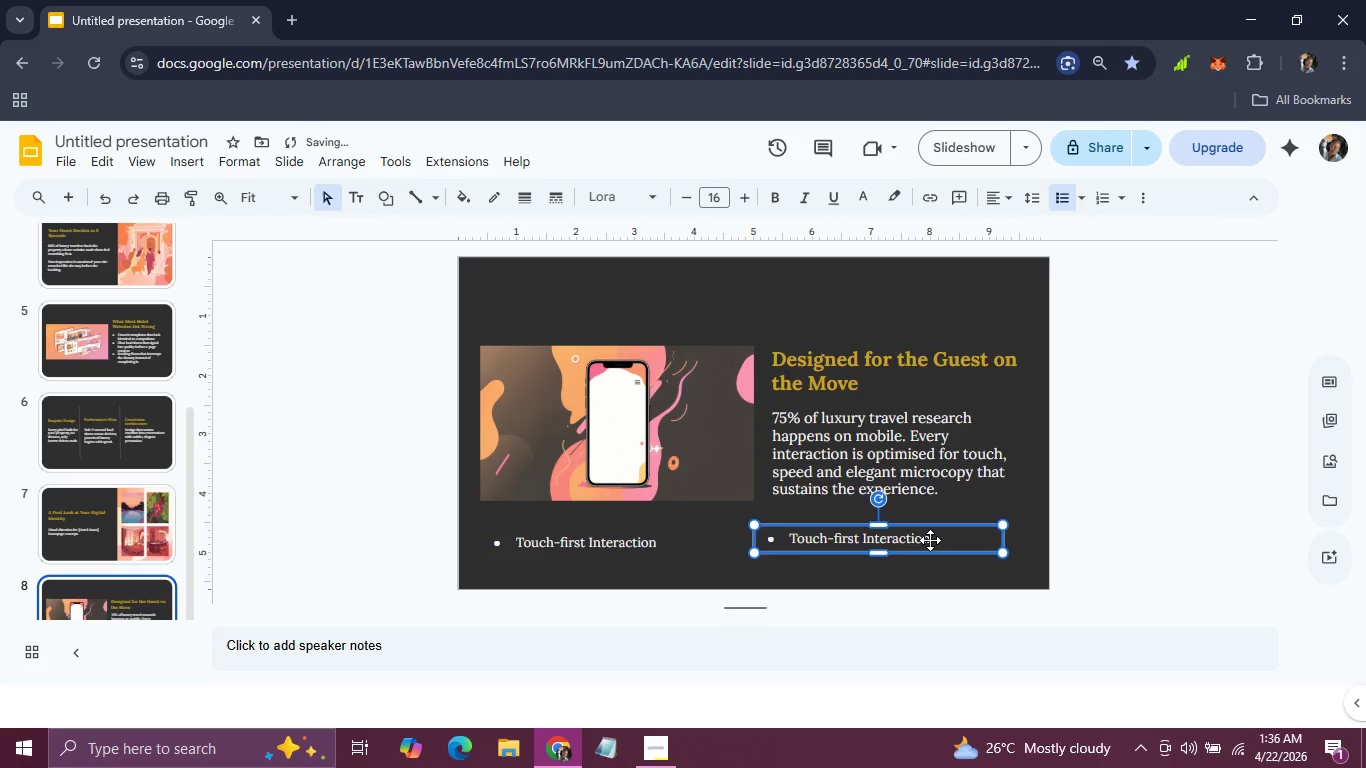 
key(ArrowDown)
 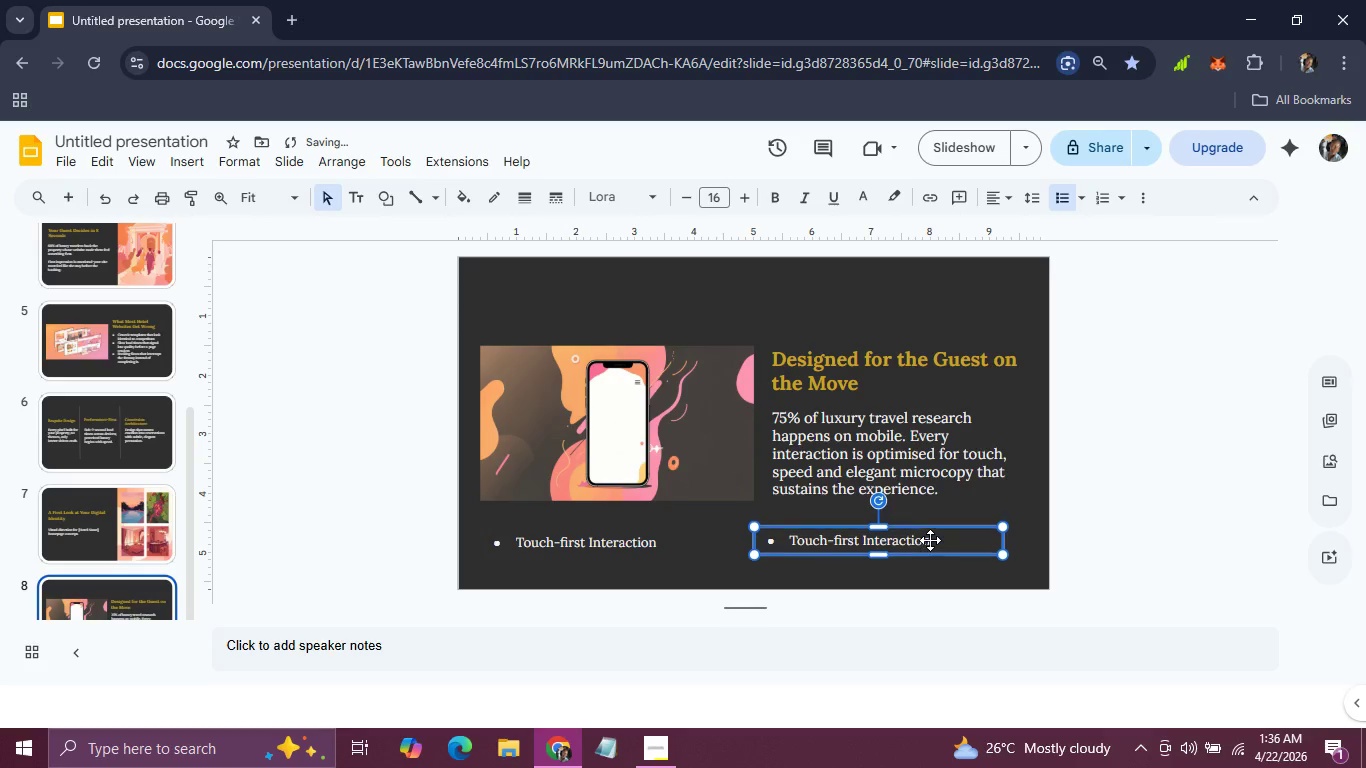 
key(ArrowDown)
 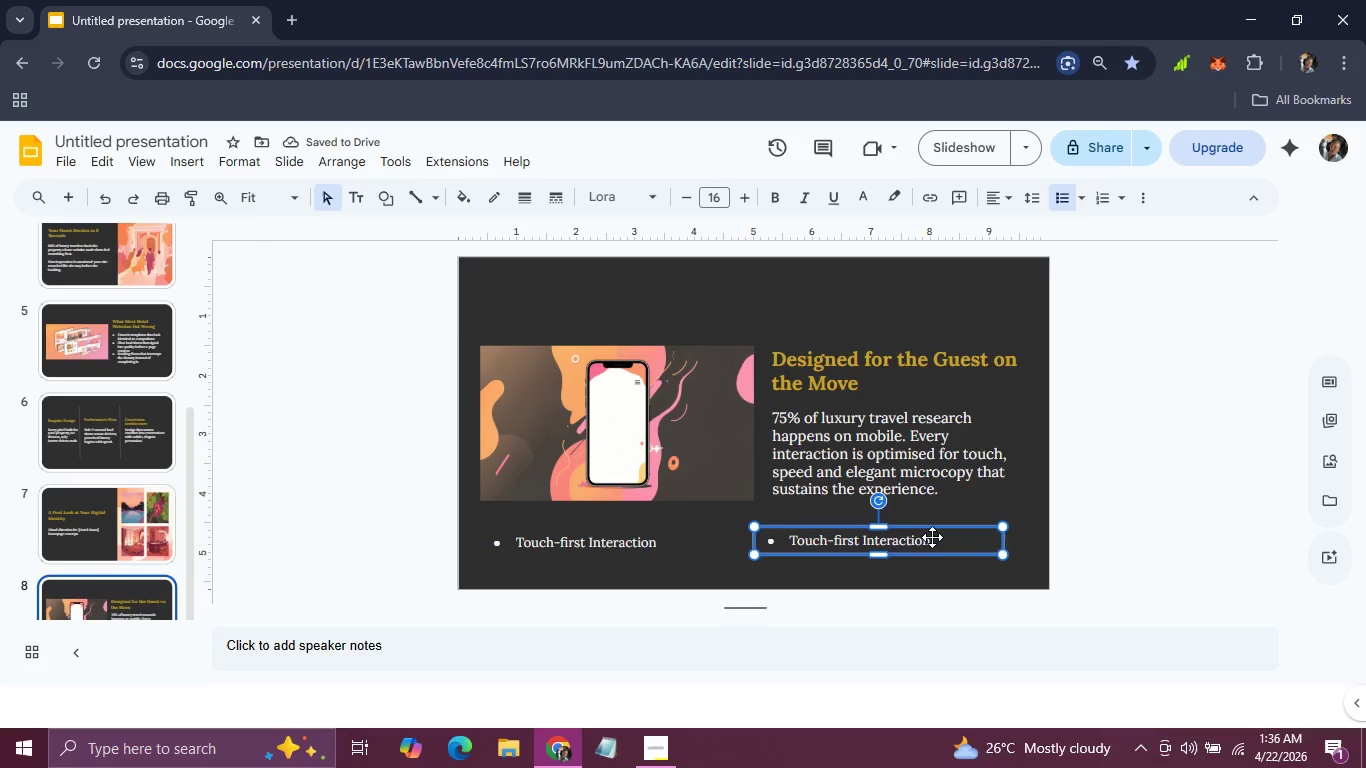 
wait(6.39)
 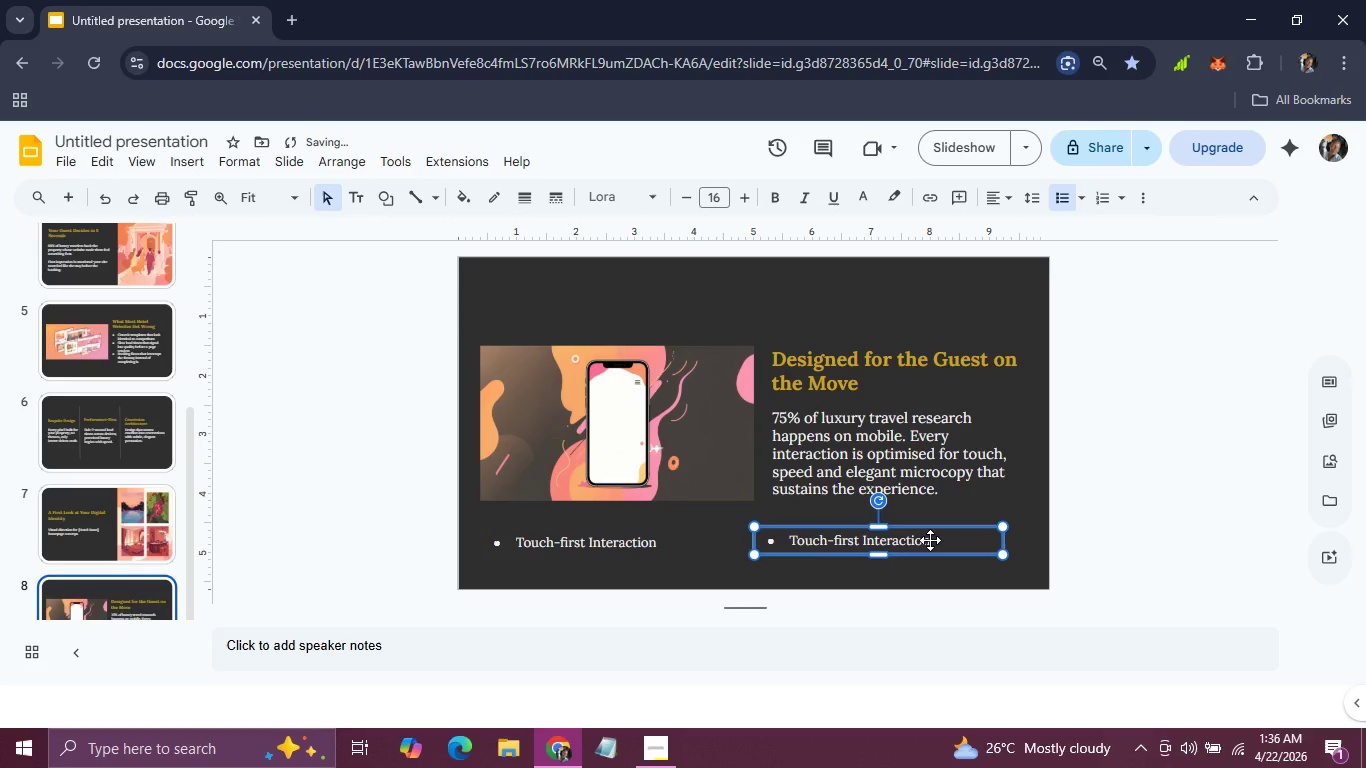 
double_click([934, 535])
 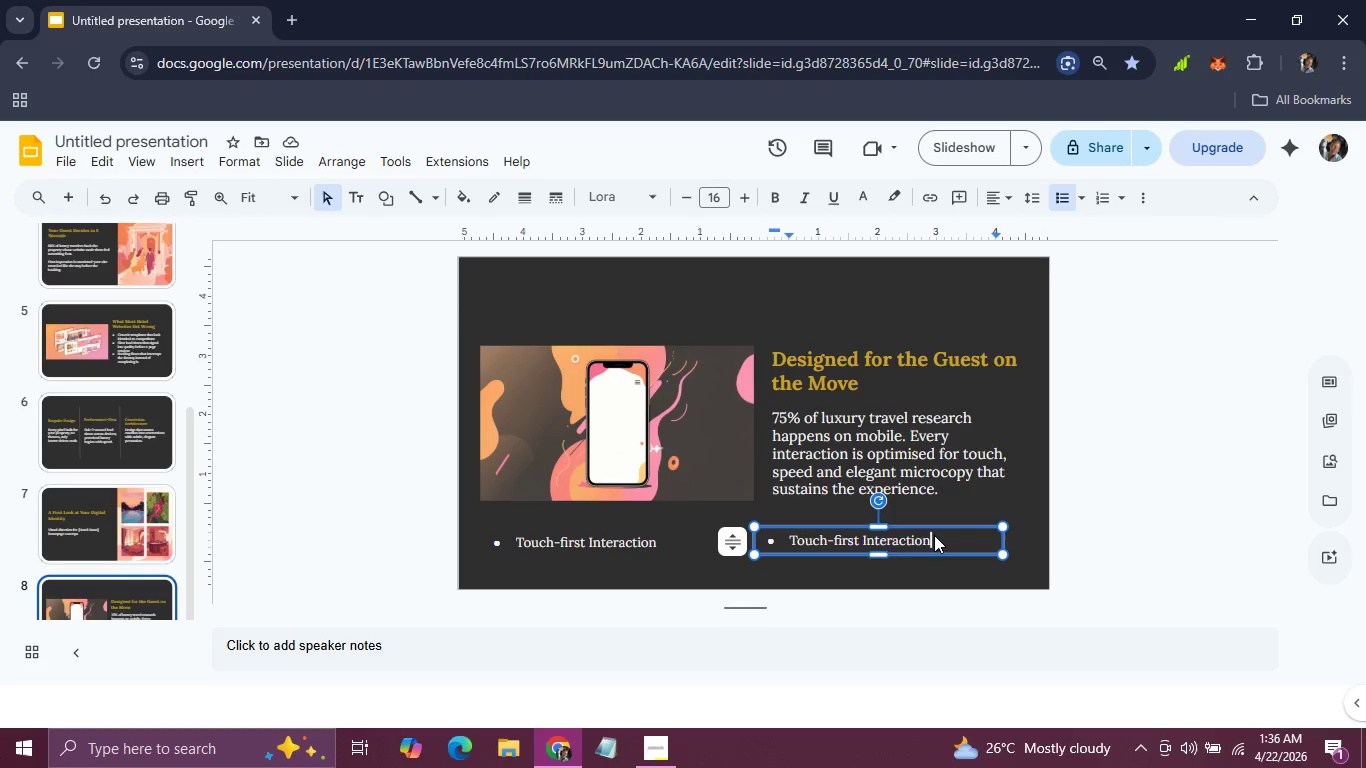 
double_click([934, 535])
 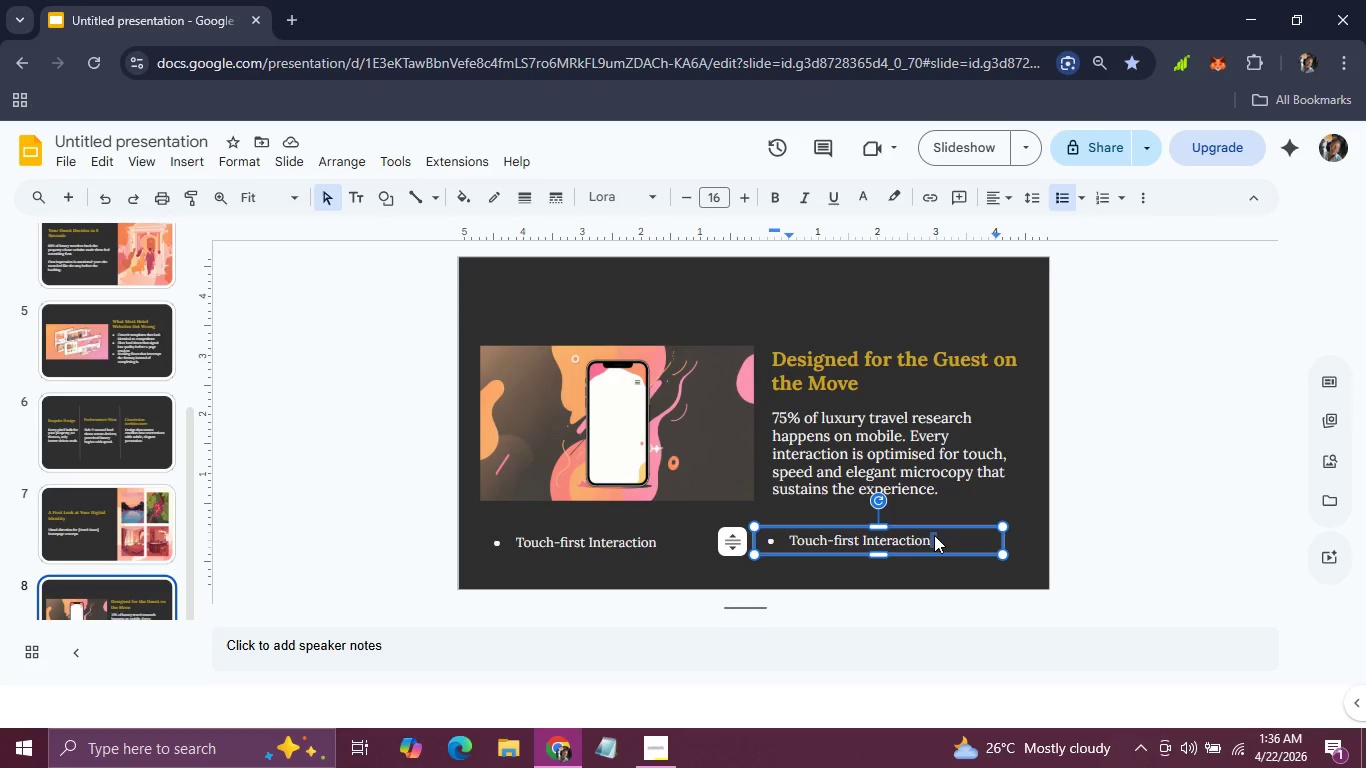 
left_click([934, 535])
 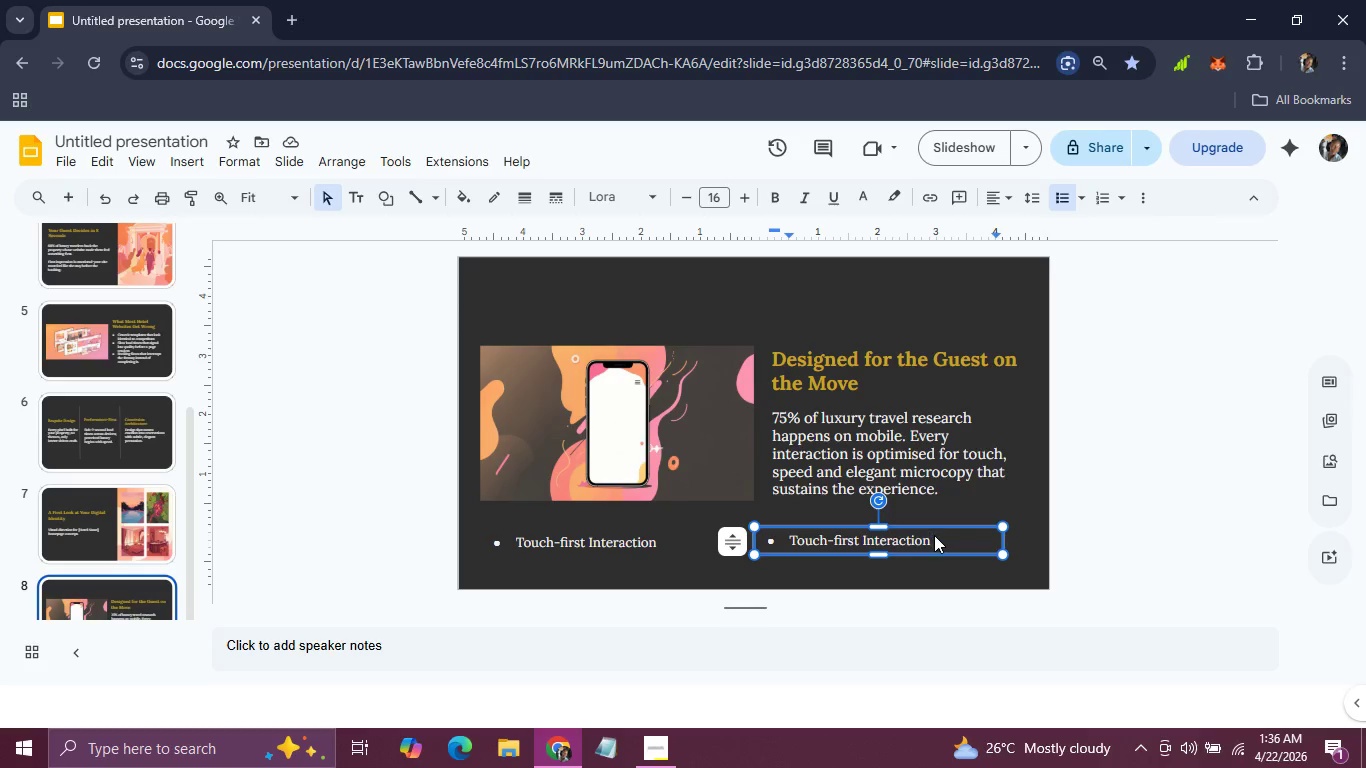 
hold_key(key=Backspace, duration=1.12)
 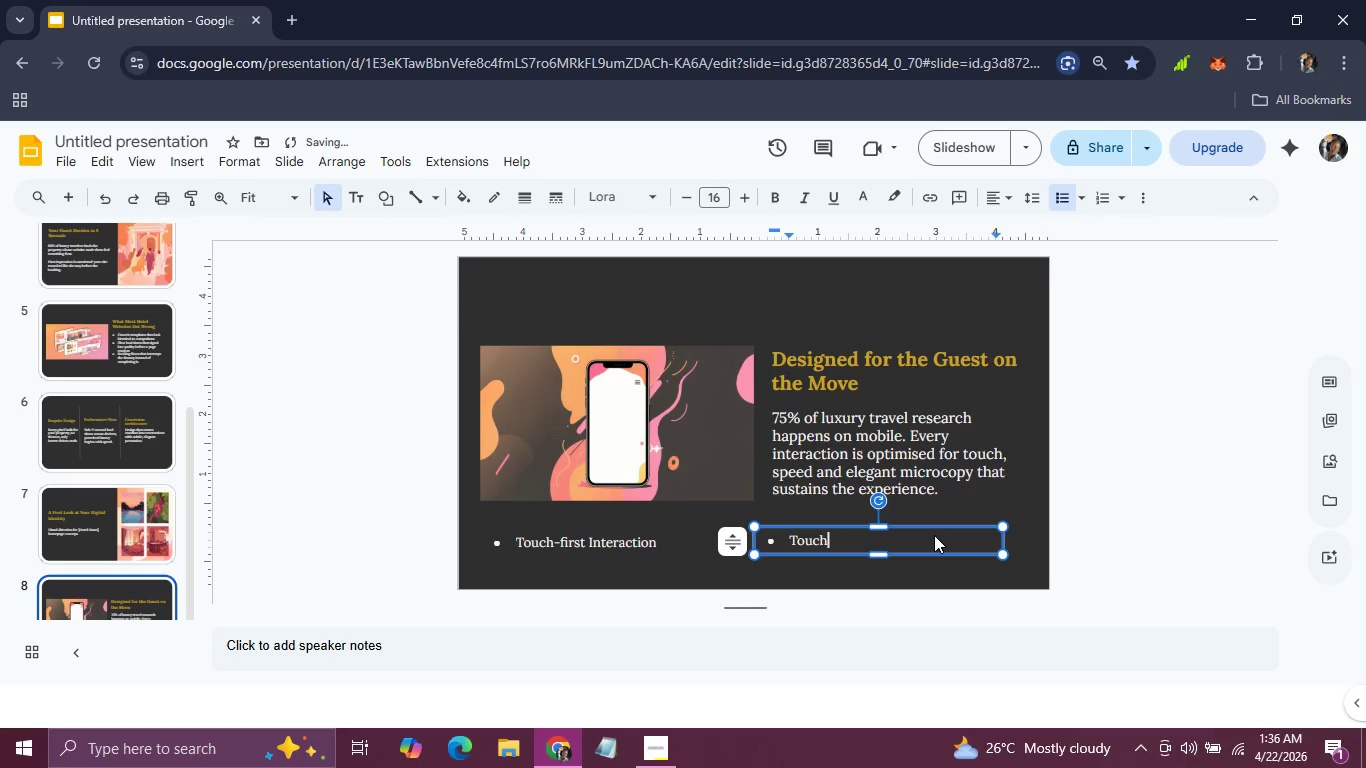 
key(Backspace)
key(Backspace)
key(Backspace)
key(Backspace)
key(Backspace)
key(Backspace)
type(Performance tun)
key(Backspace)
key(Backspace)
key(Backspace)
key(Backspace)
type( Tuning)
 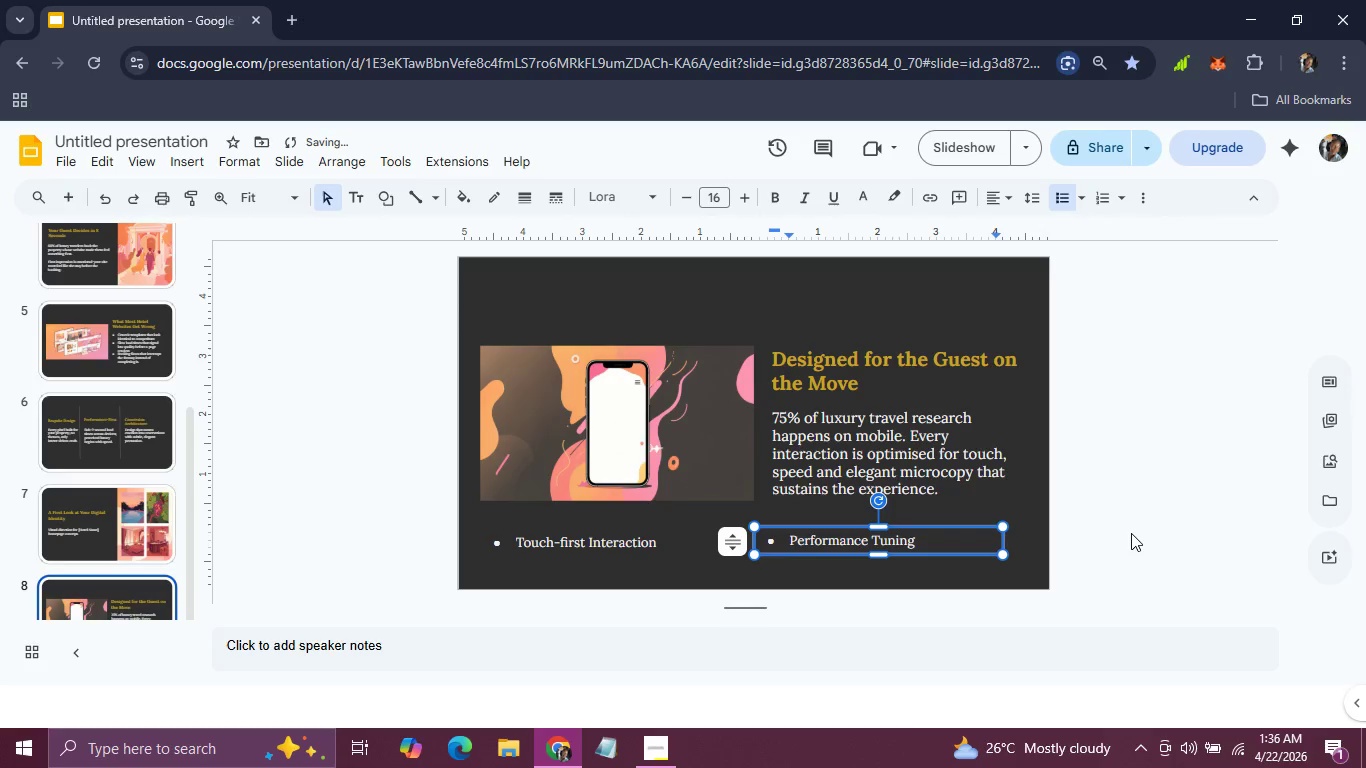 
left_click([1131, 533])
 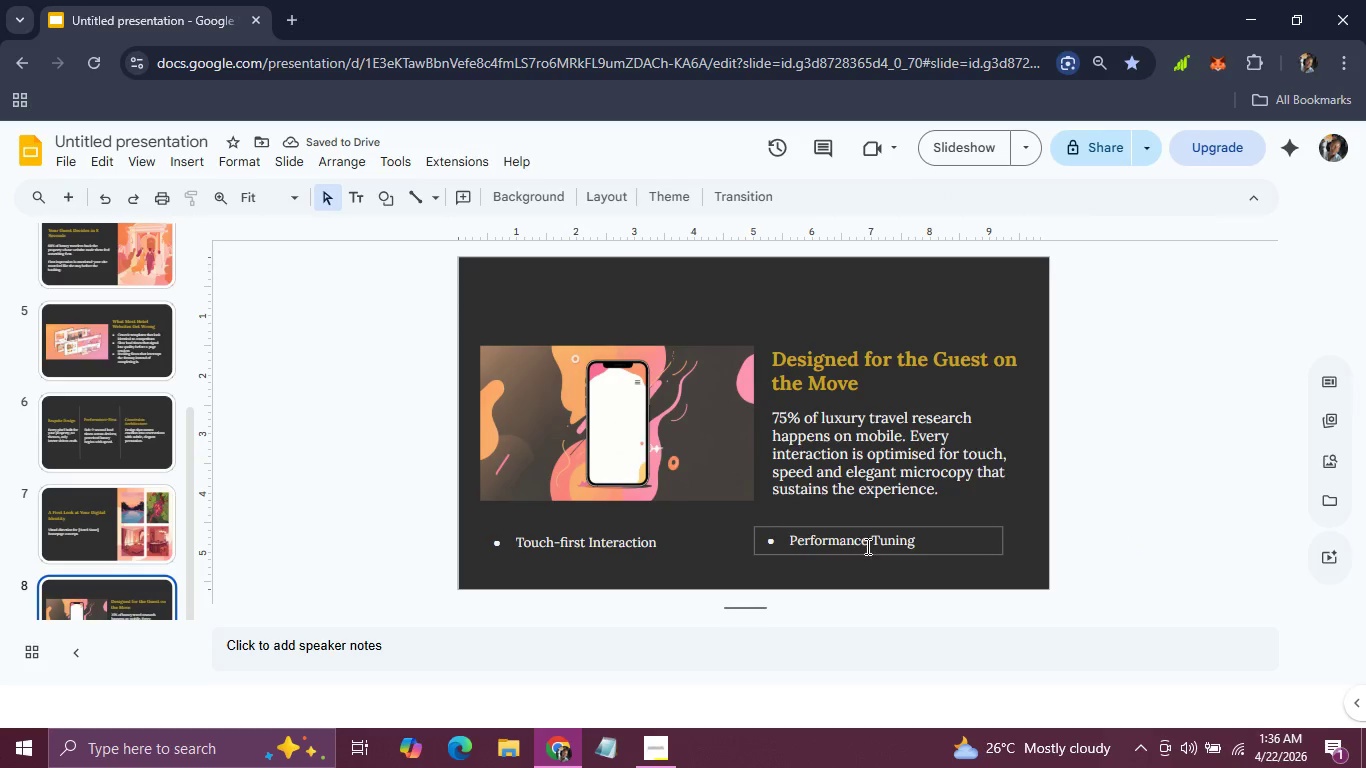 
left_click([866, 553])
 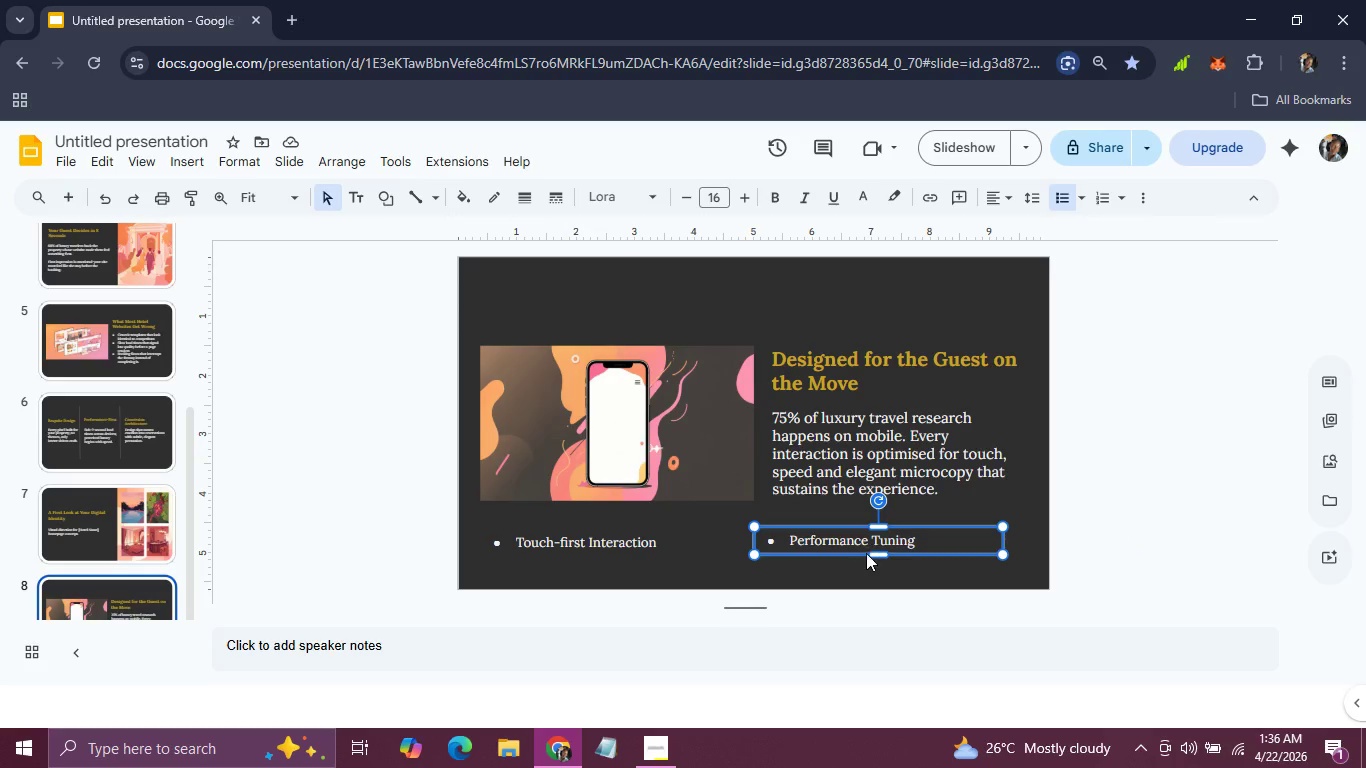 
hold_key(key=ArrowLeft, duration=1.52)
 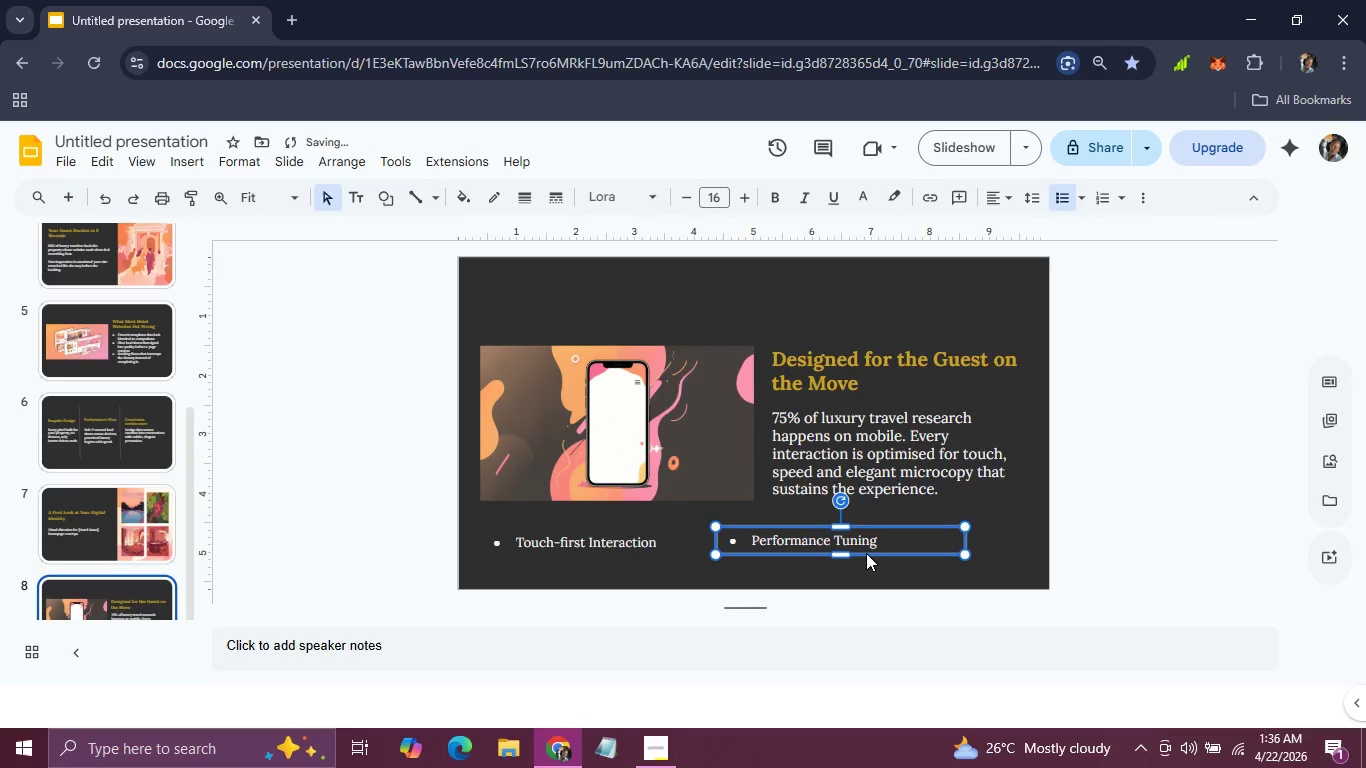 
hold_key(key=ArrowLeft, duration=1.47)
 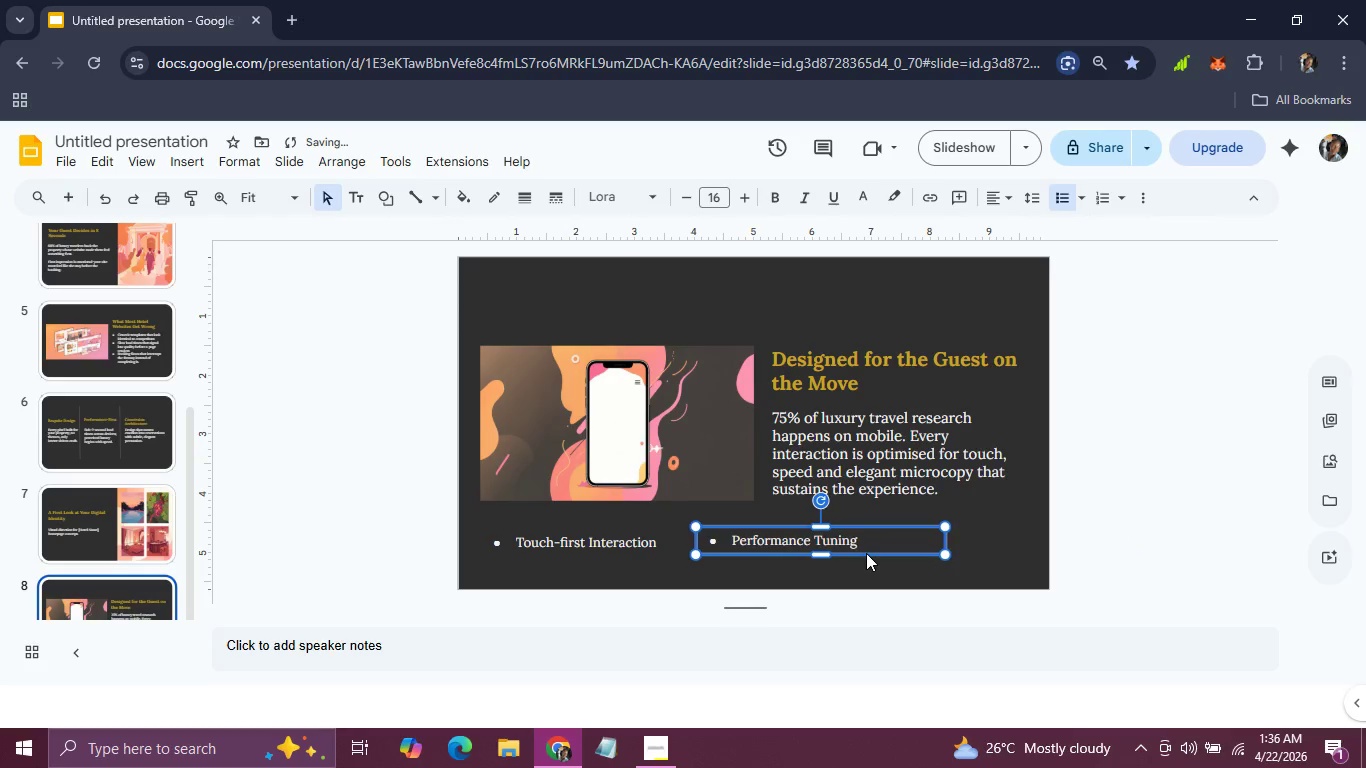 
hold_key(key=ArrowLeft, duration=0.8)
 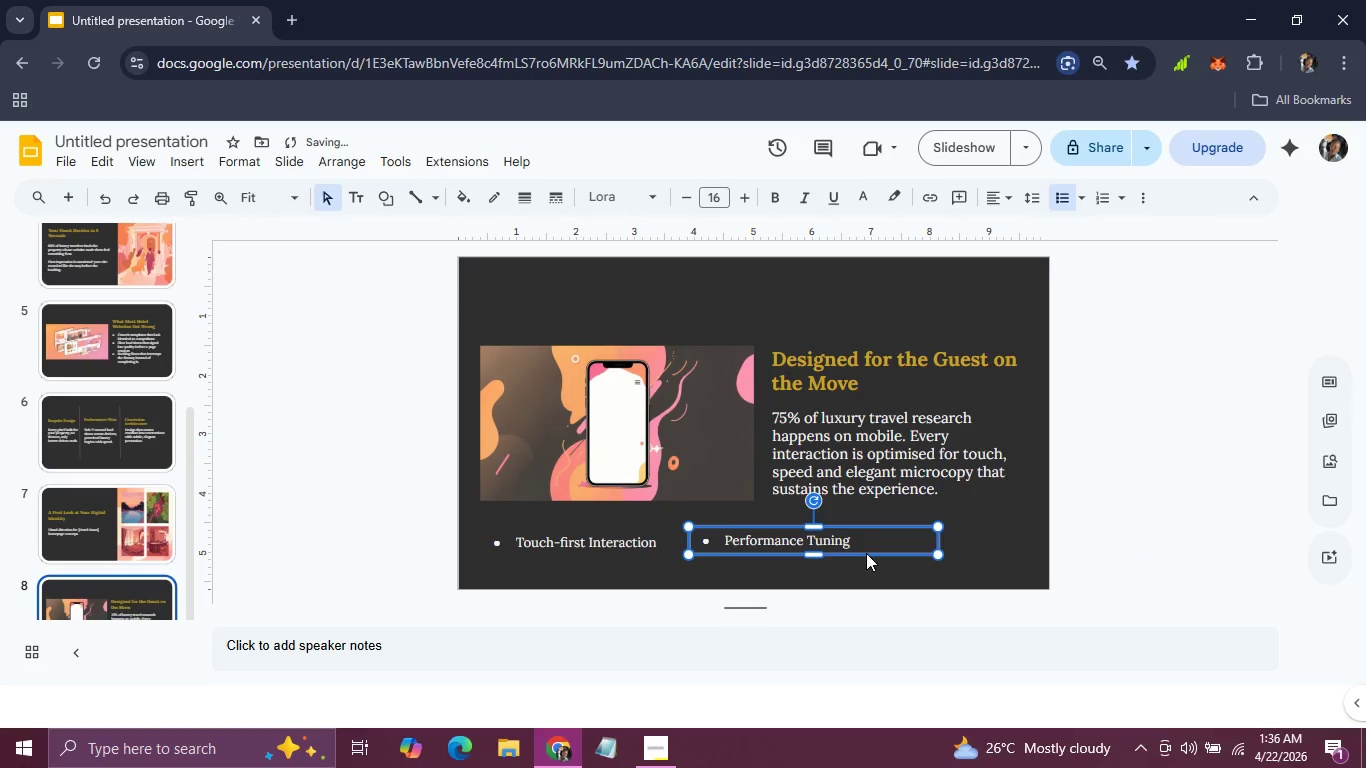 
hold_key(key=ArrowLeft, duration=0.61)
 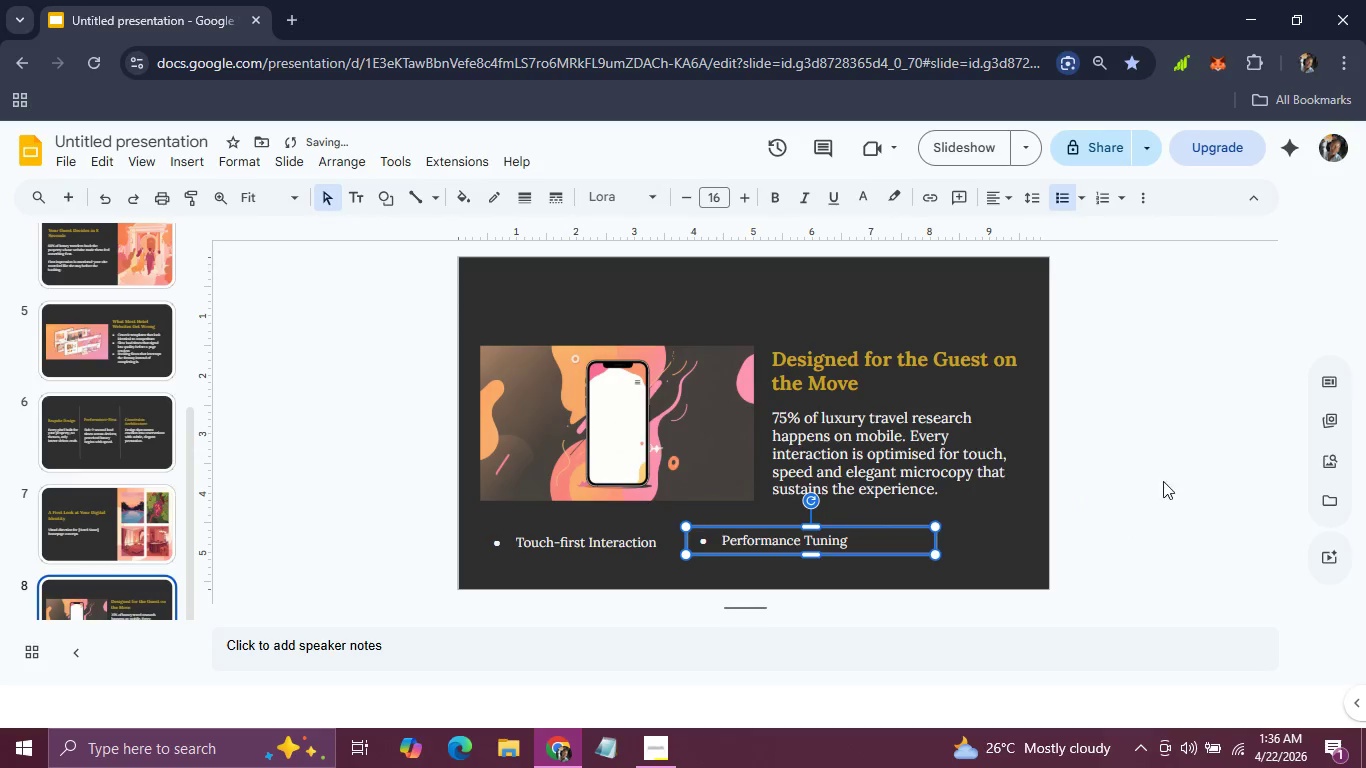 
left_click([1202, 481])
 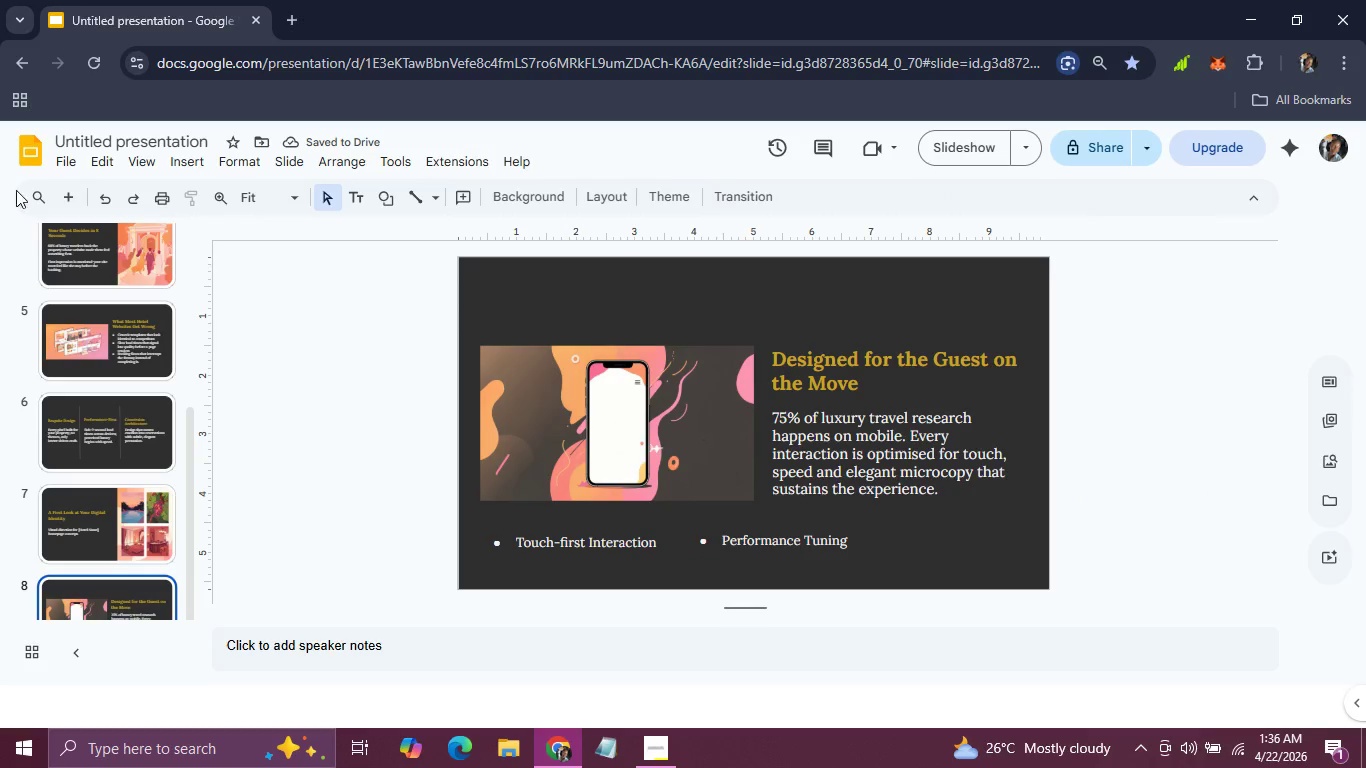 
left_click([69, 192])
 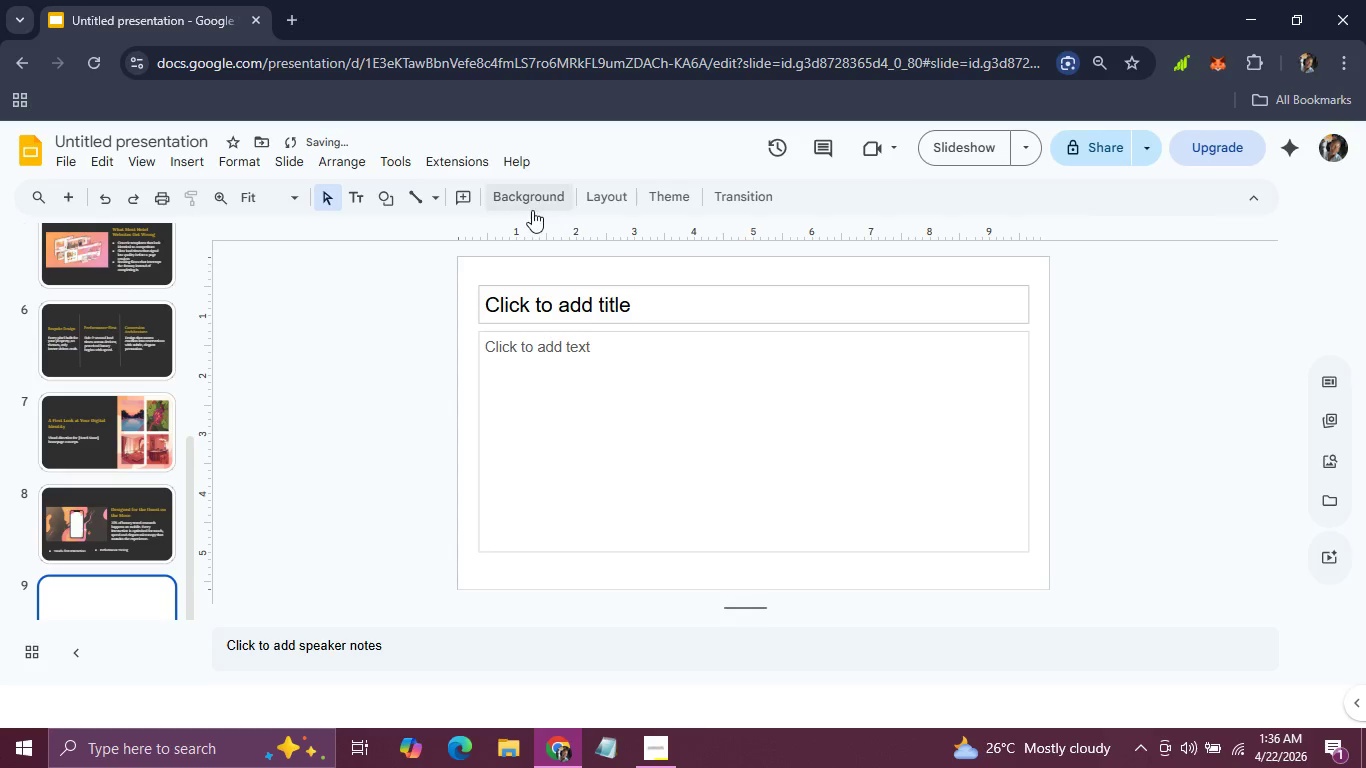 
left_click([533, 198])
 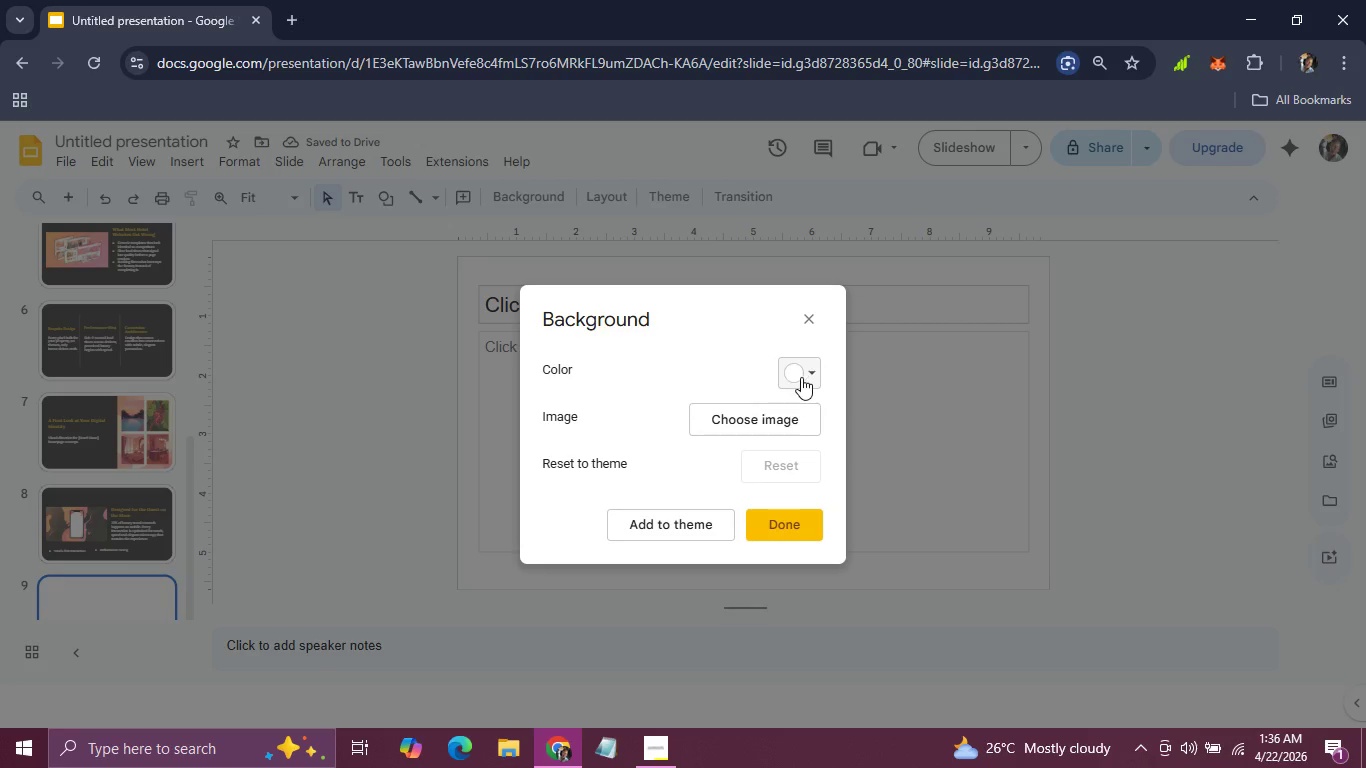 
left_click([801, 377])
 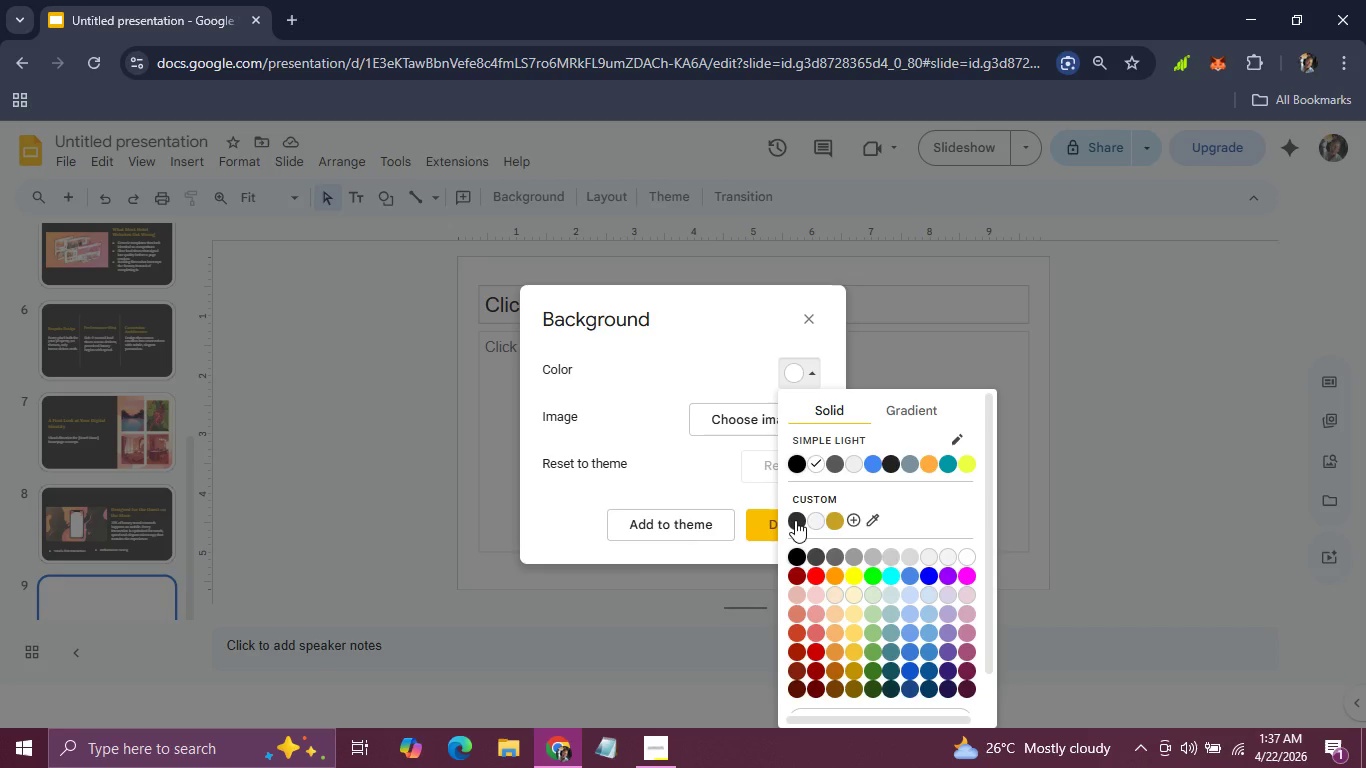 
left_click([795, 519])
 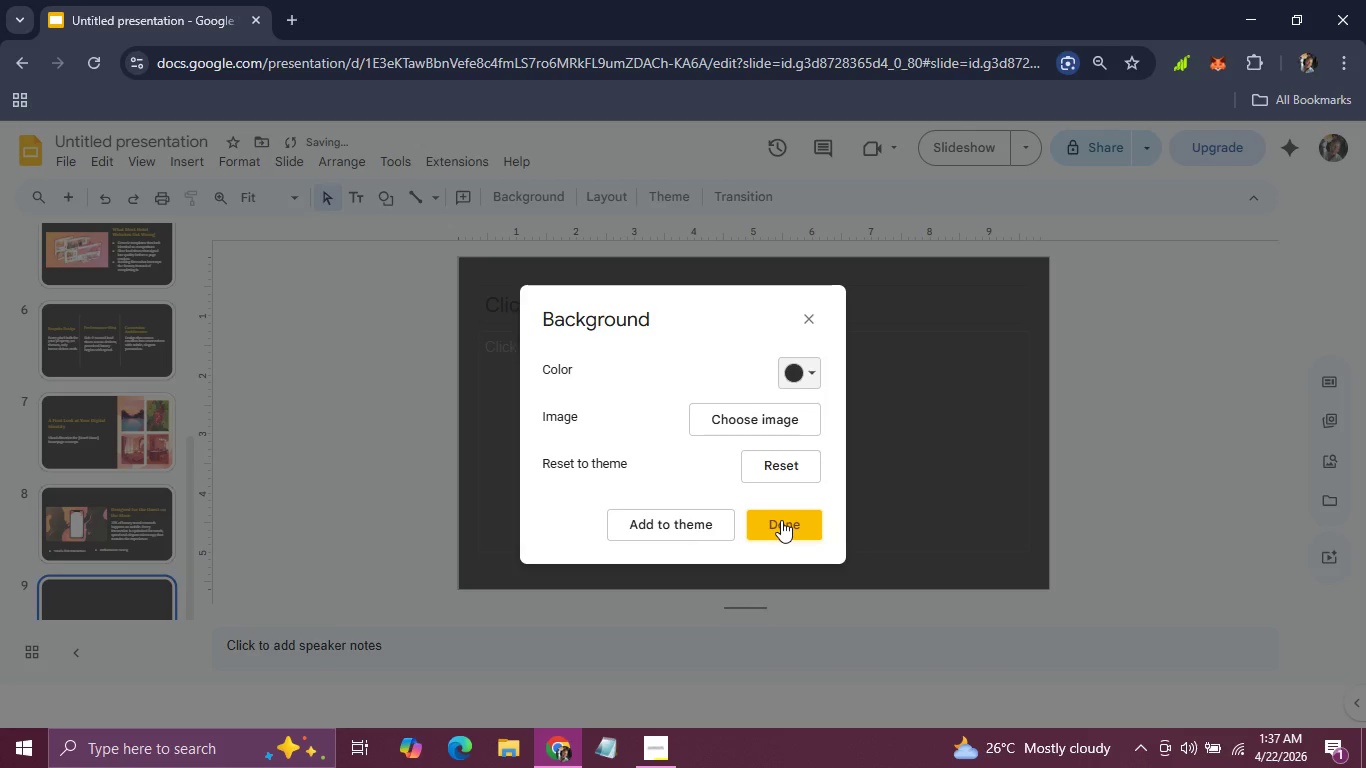 
left_click([781, 520])
 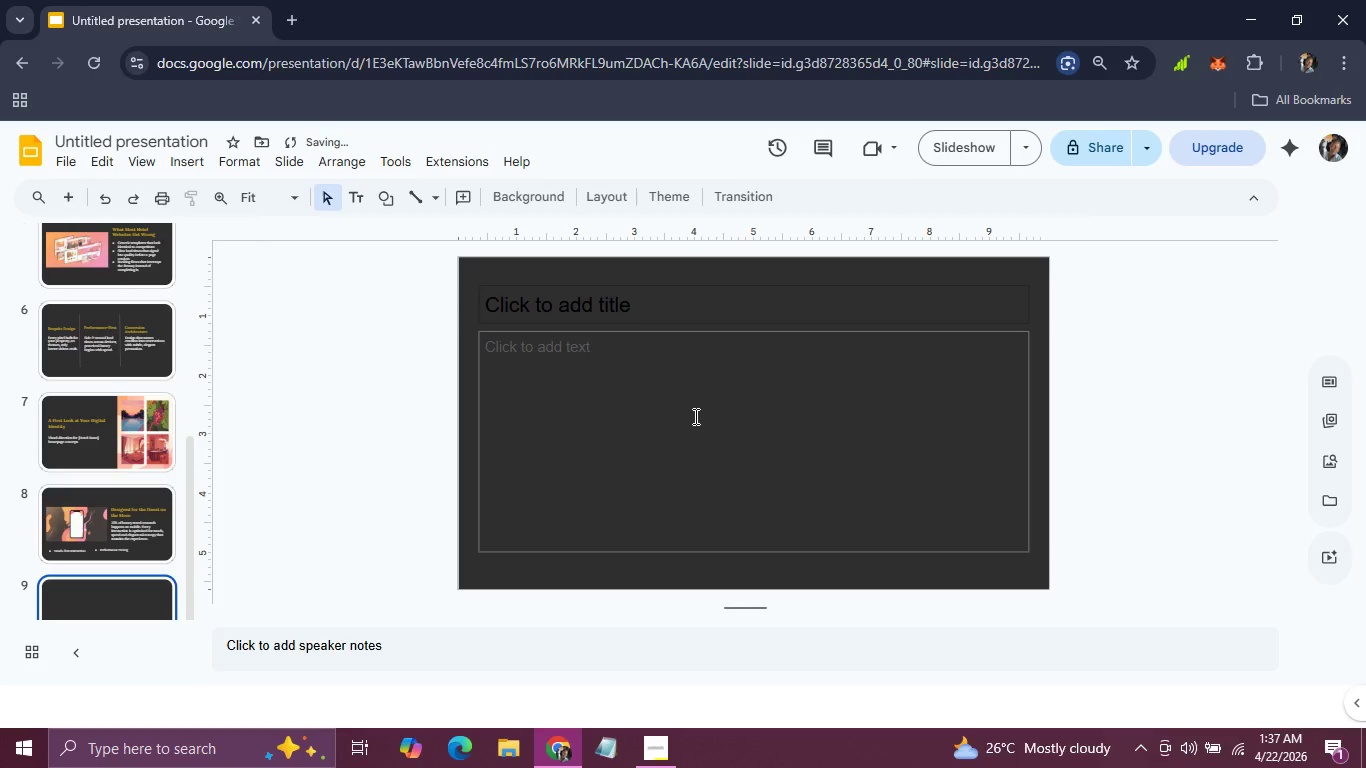 
left_click([694, 416])
 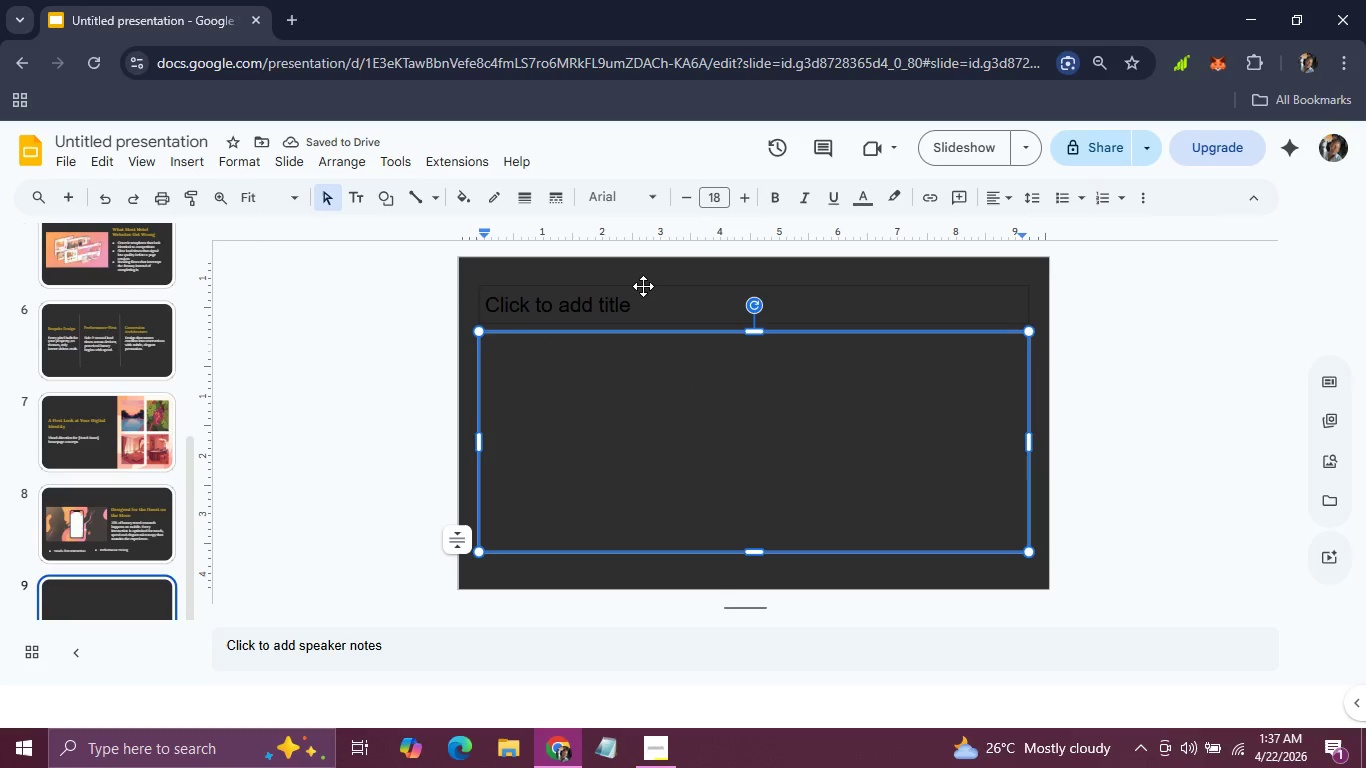 
hold_key(key=ShiftLeft, duration=0.95)
left_click([643, 286])
 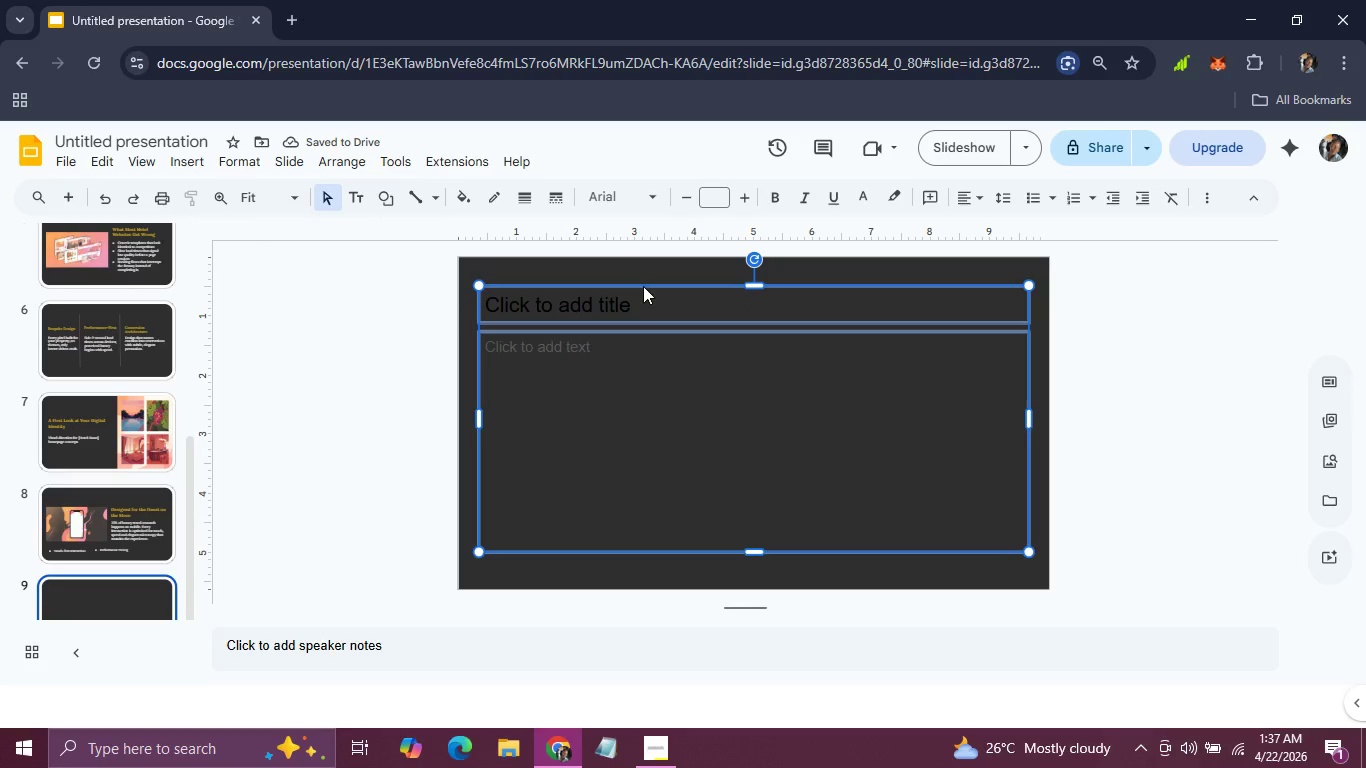 
key(Backspace)
 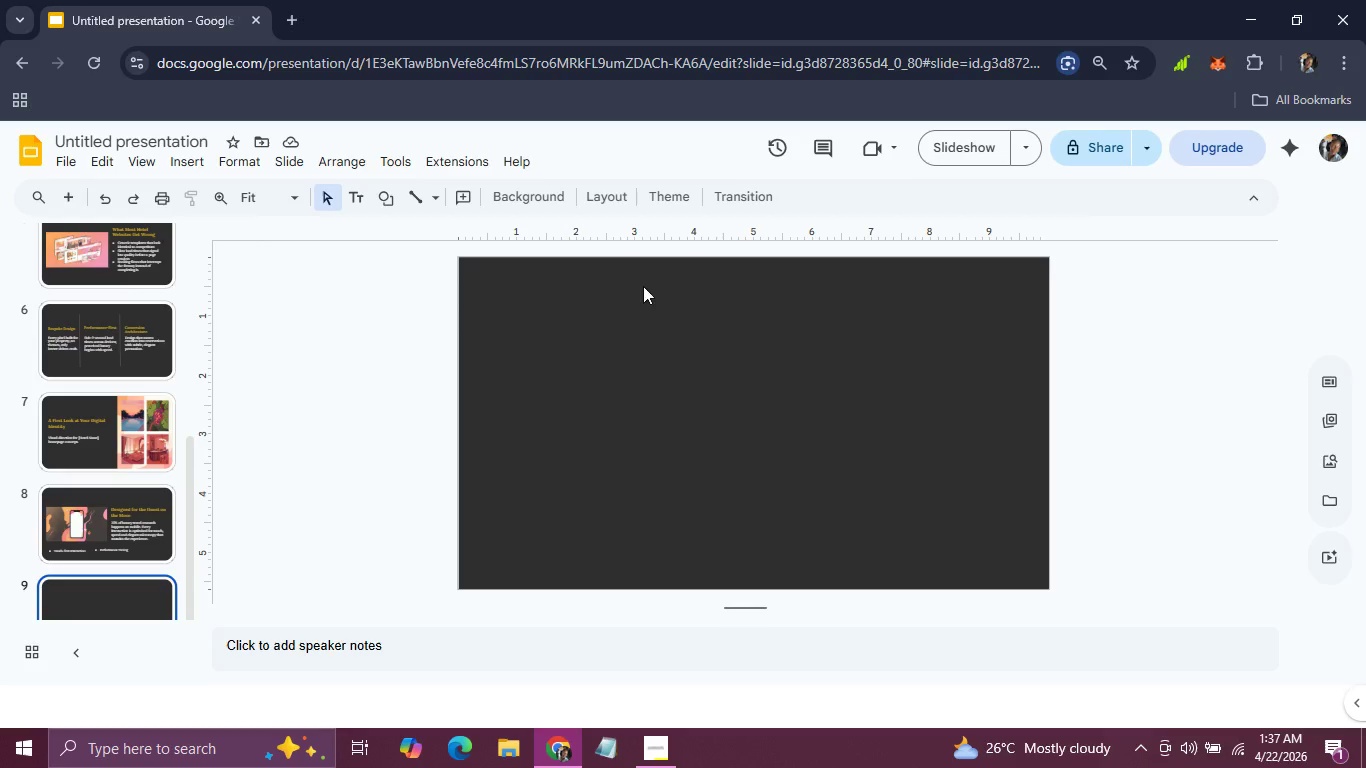 
wait(7.78)
 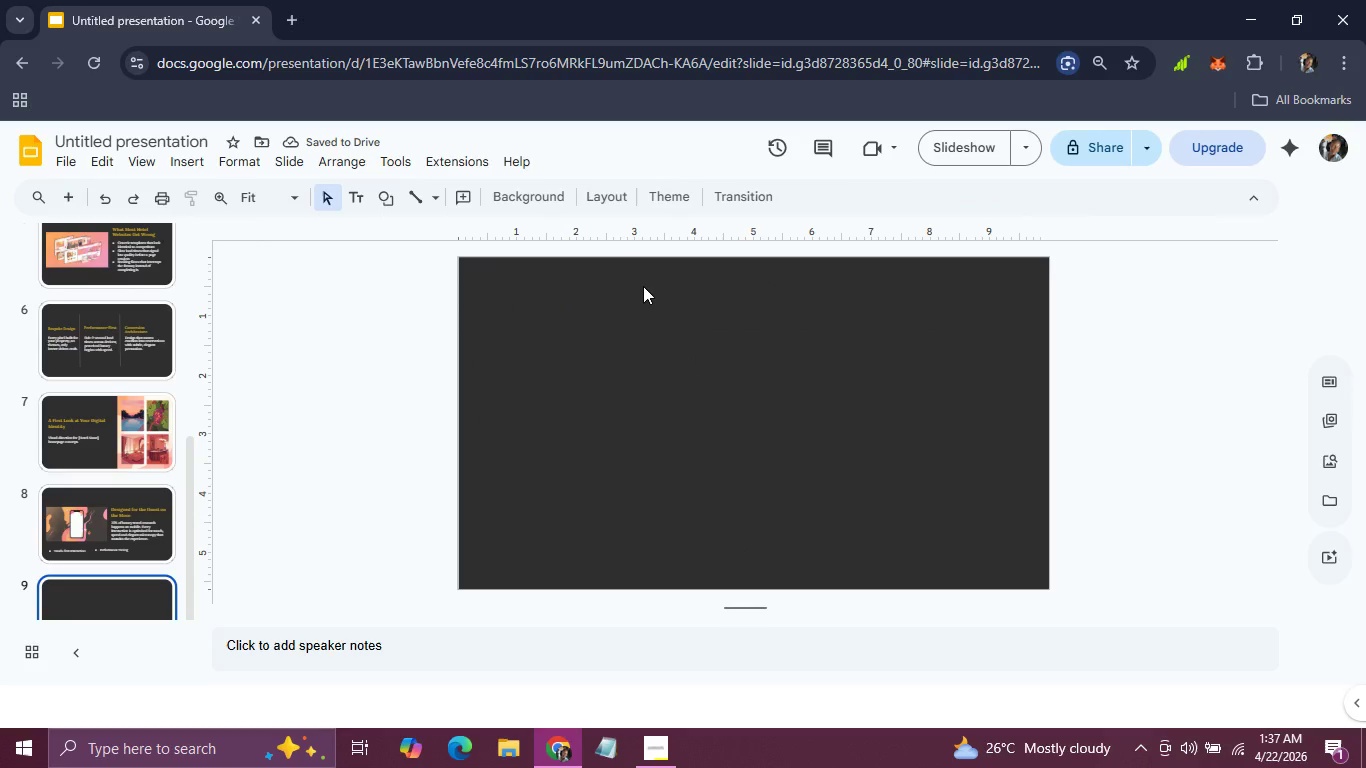 
left_click([190, 169])
 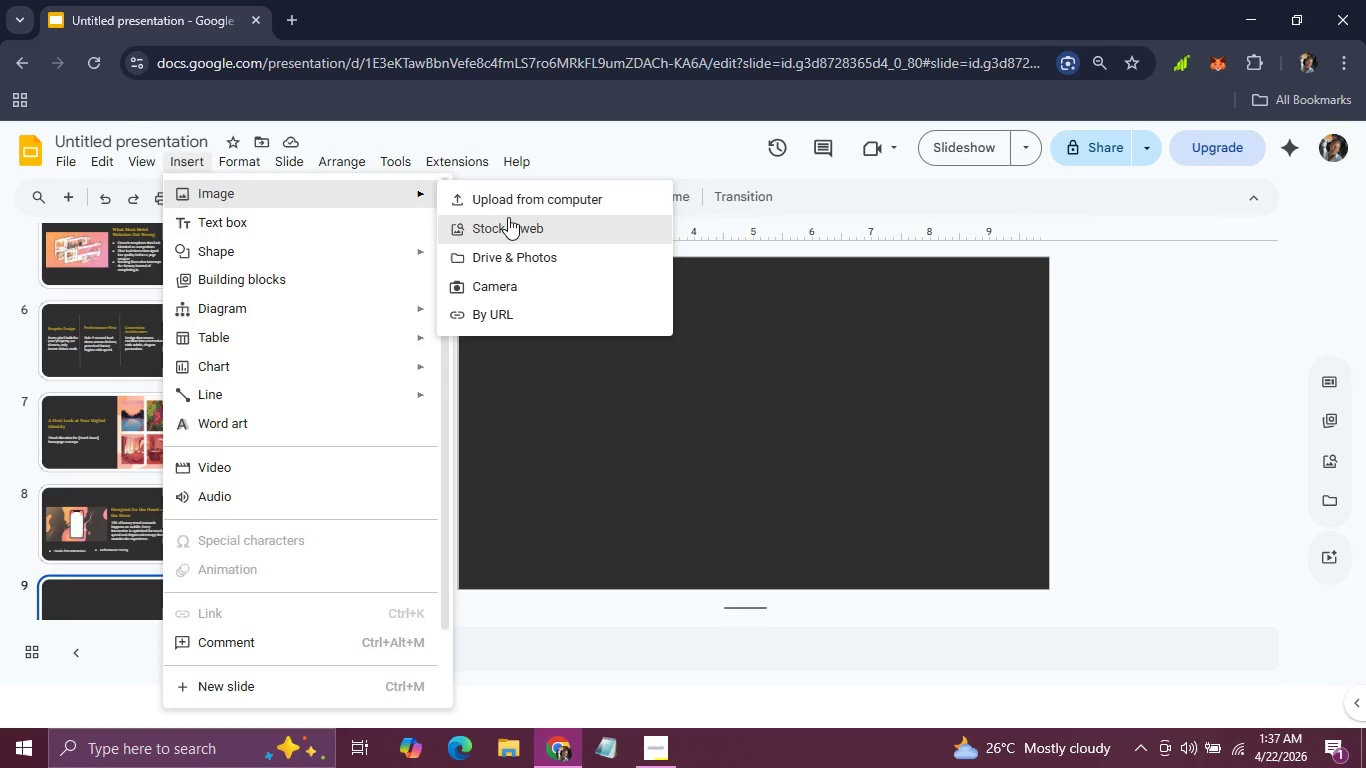 
left_click([509, 200])
 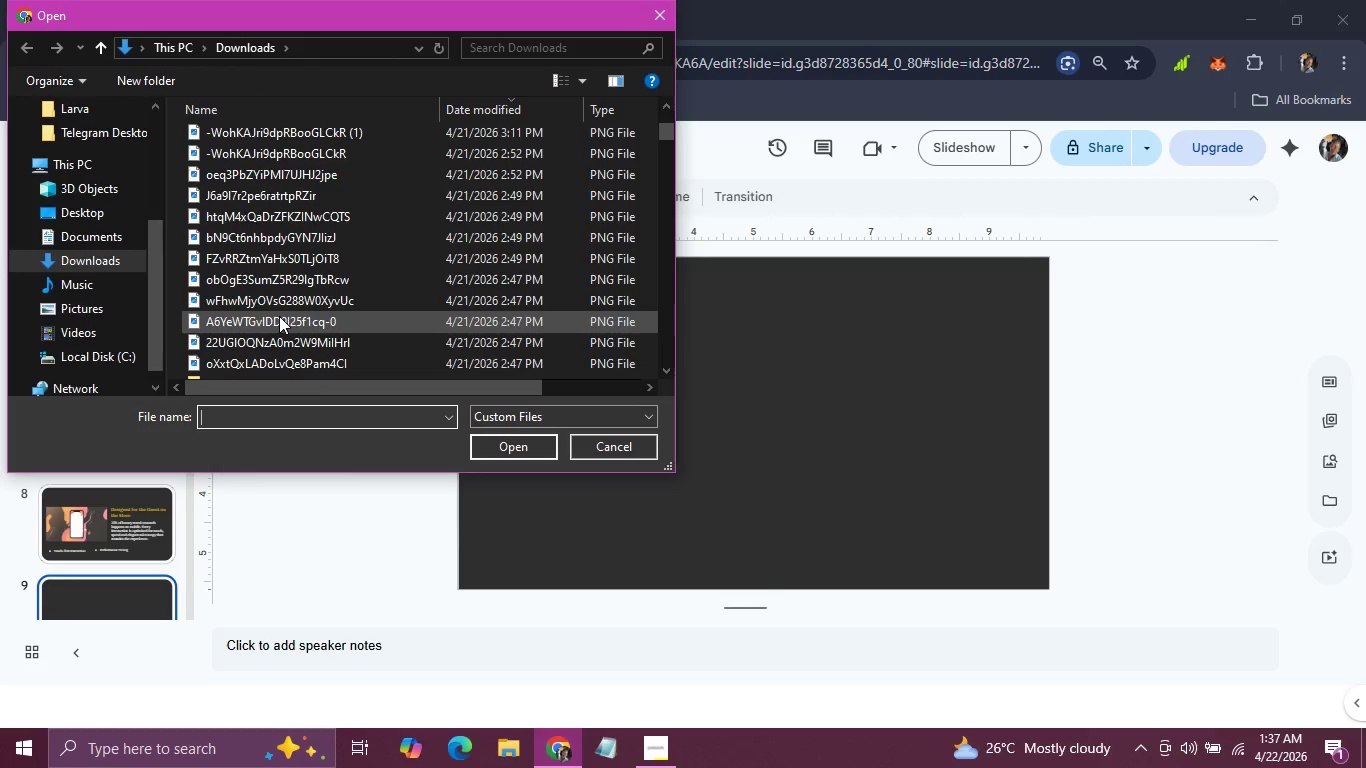 
wait(7.02)
 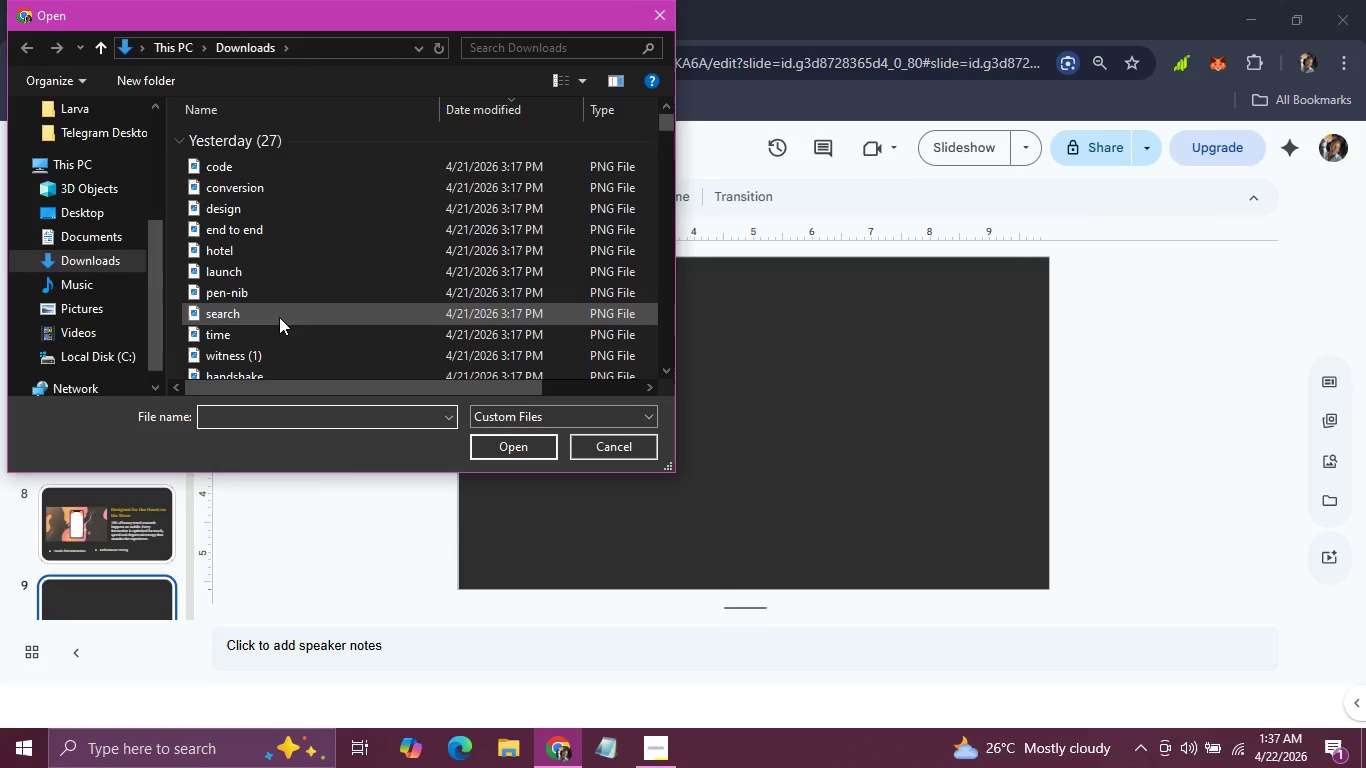 
left_click([280, 213])
 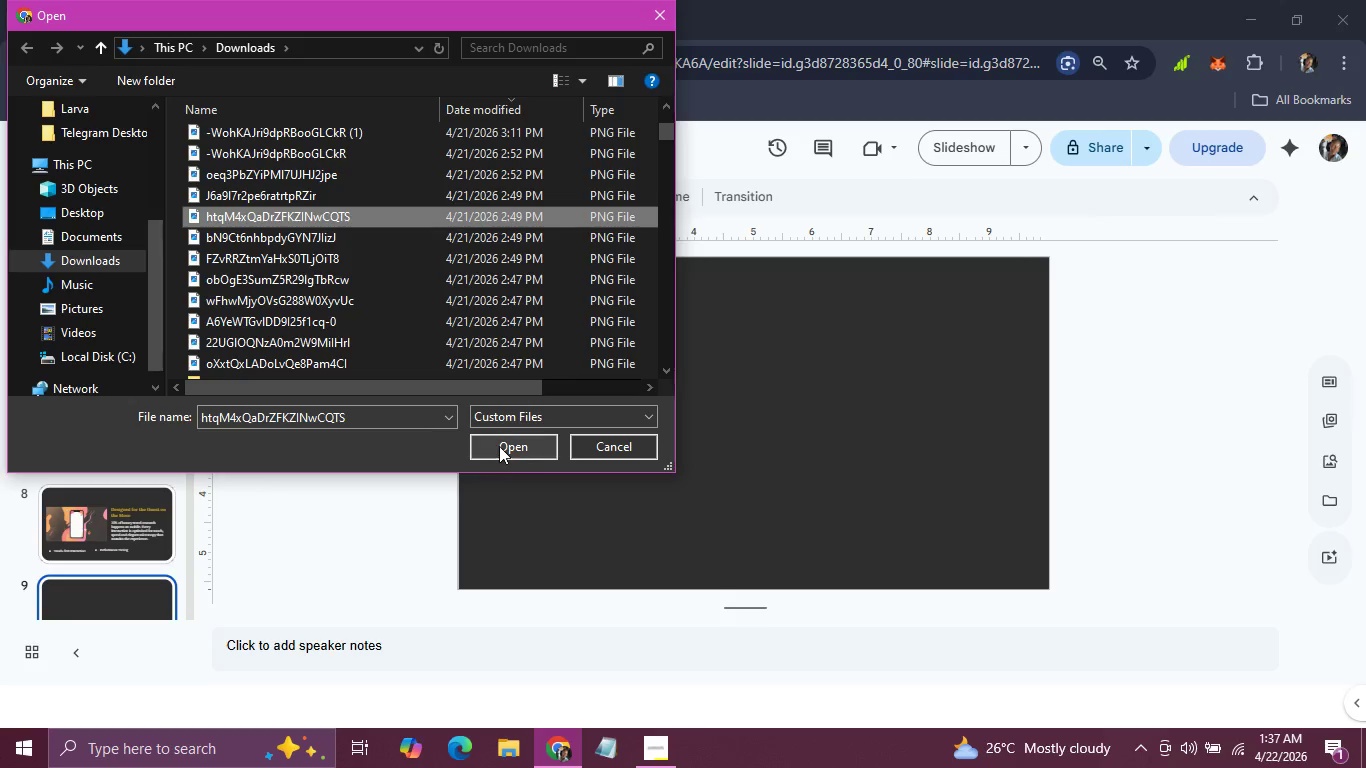 
left_click([499, 446])
 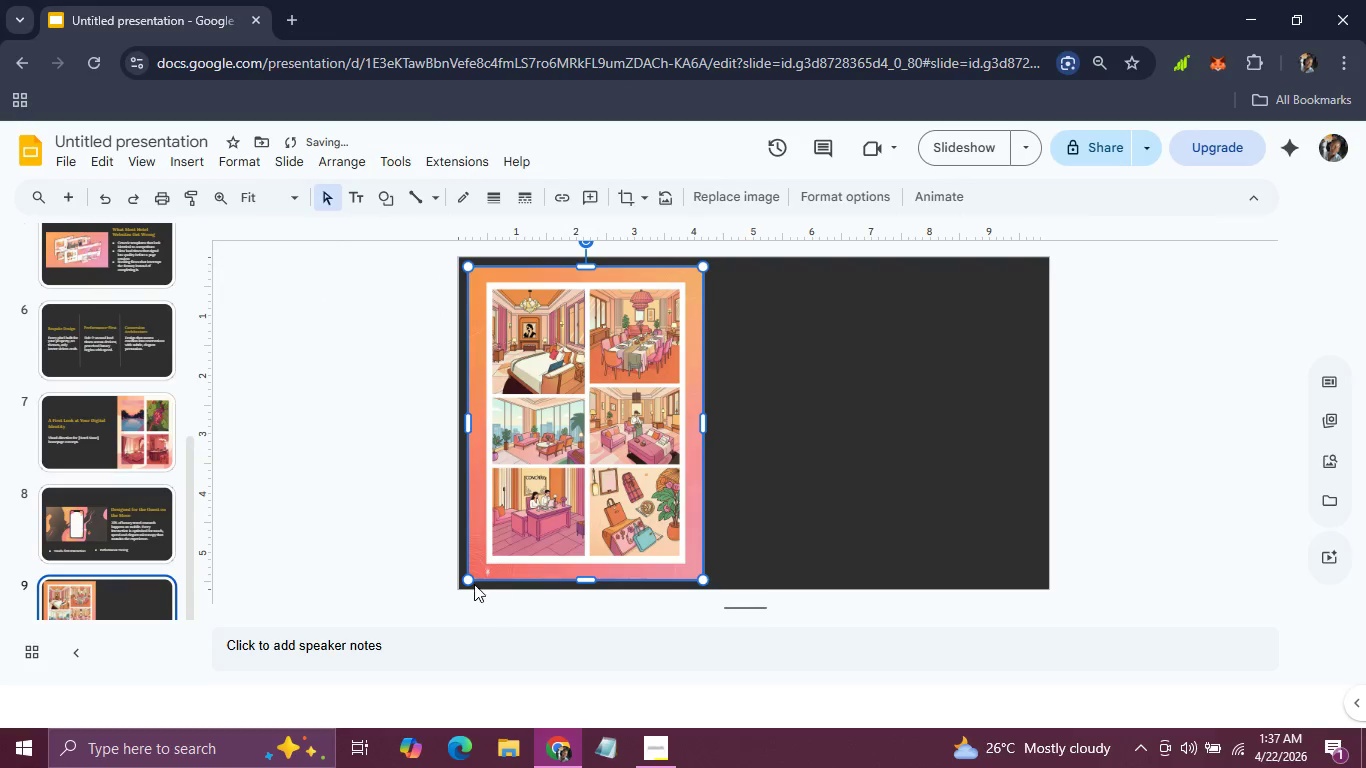 
left_click_drag(start_coordinate=[472, 579], to_coordinate=[462, 583])
 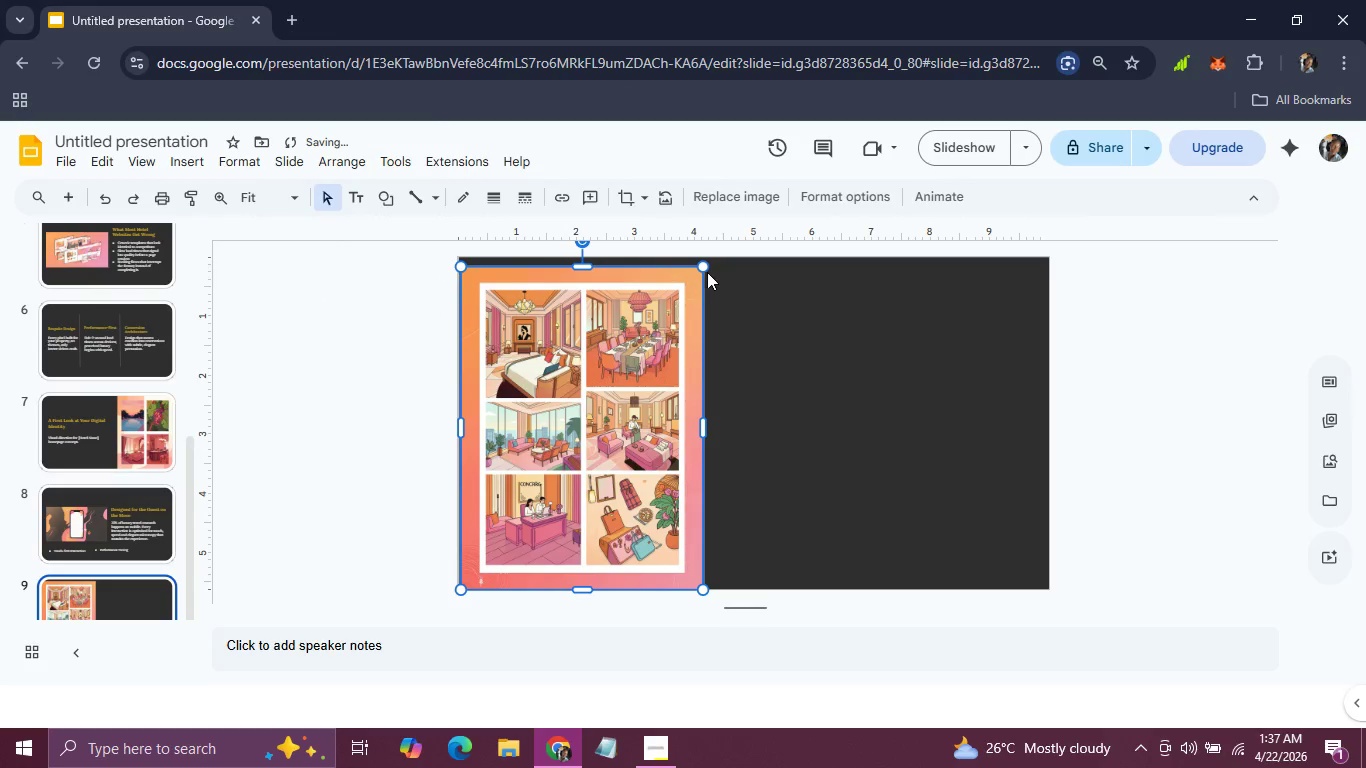 
left_click_drag(start_coordinate=[703, 270], to_coordinate=[707, 258])
 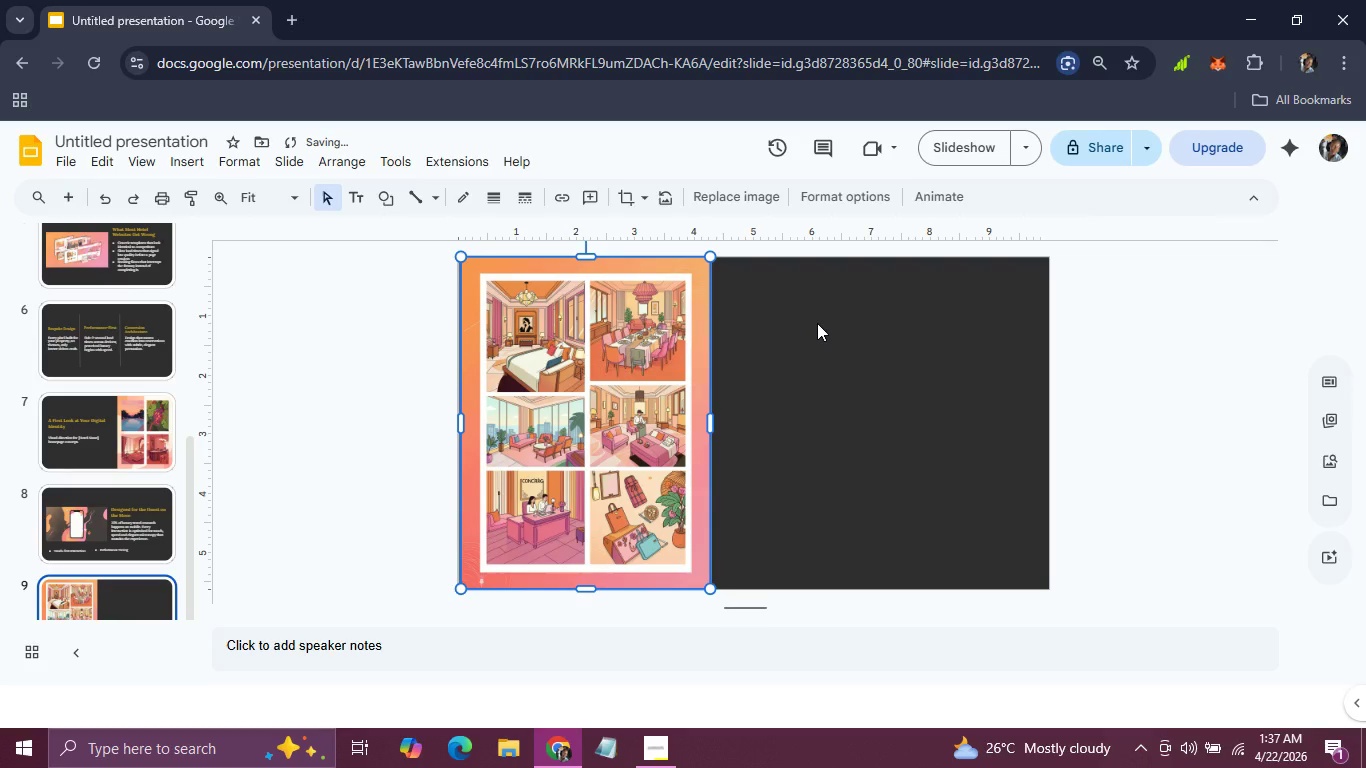 
left_click([817, 323])
 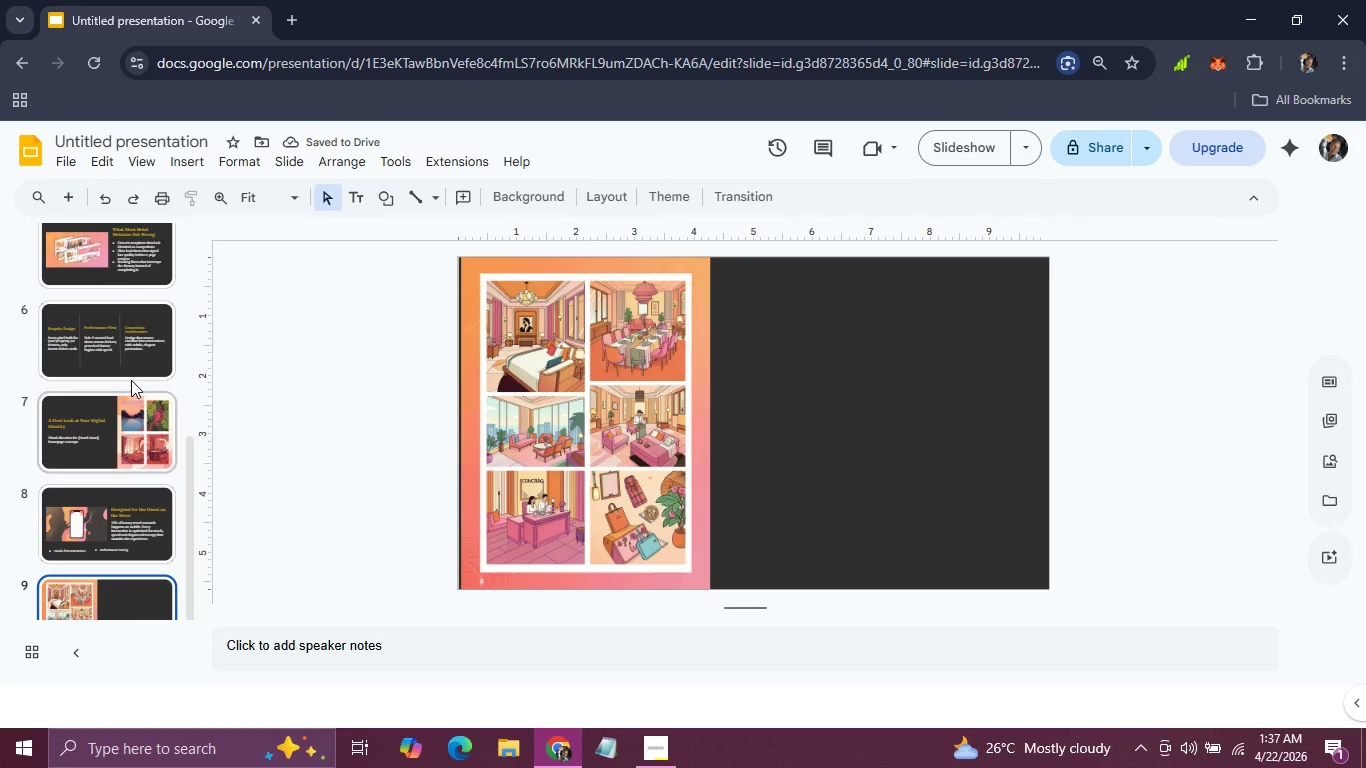 
left_click([94, 425])
 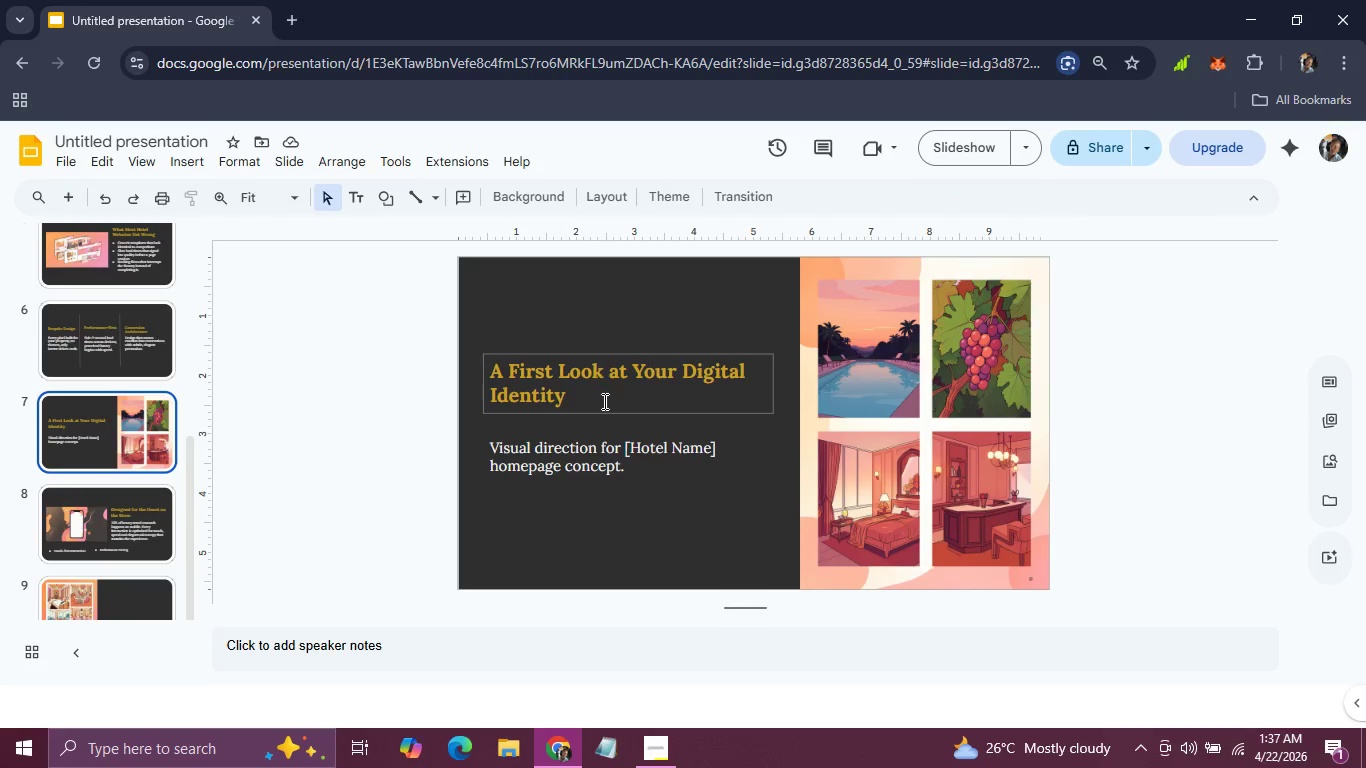 
left_click([603, 401])
 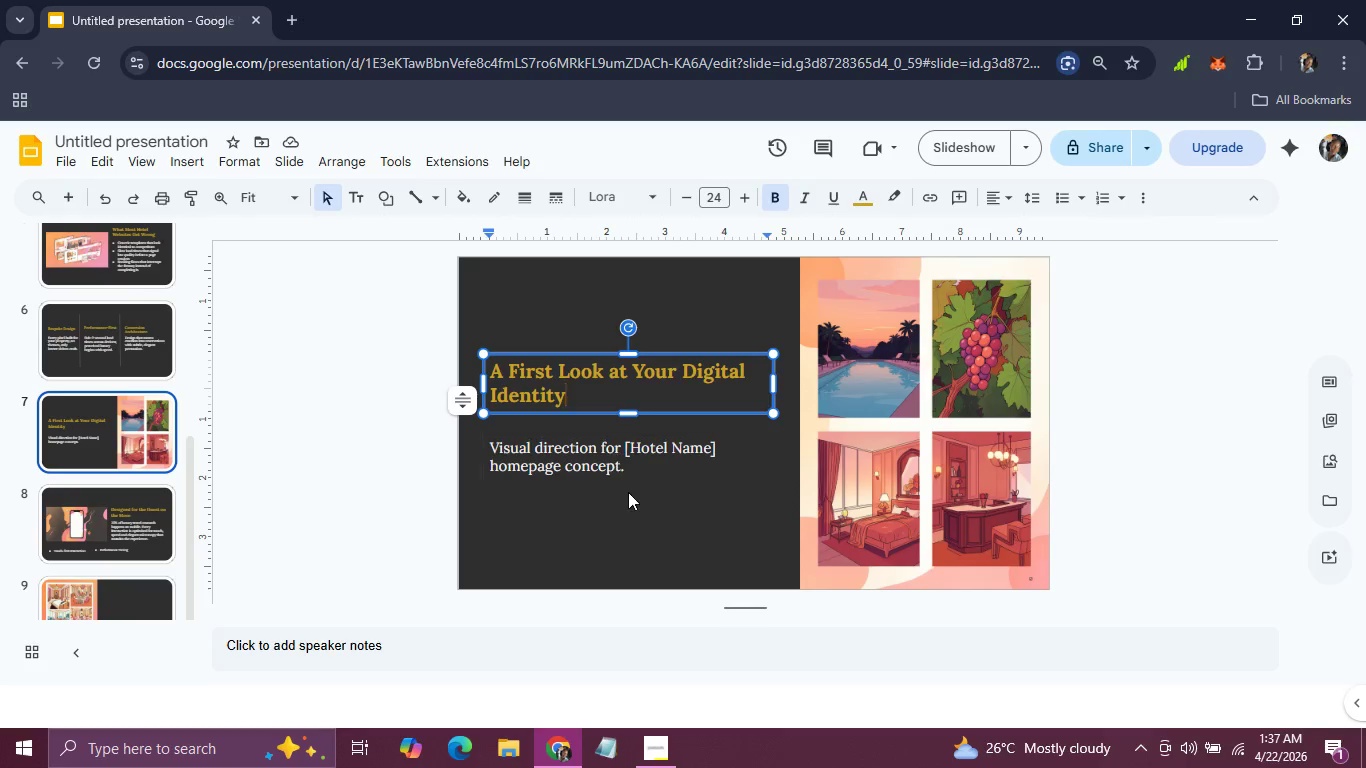 
hold_key(key=ShiftLeft, duration=1.24)
left_click([628, 473])
 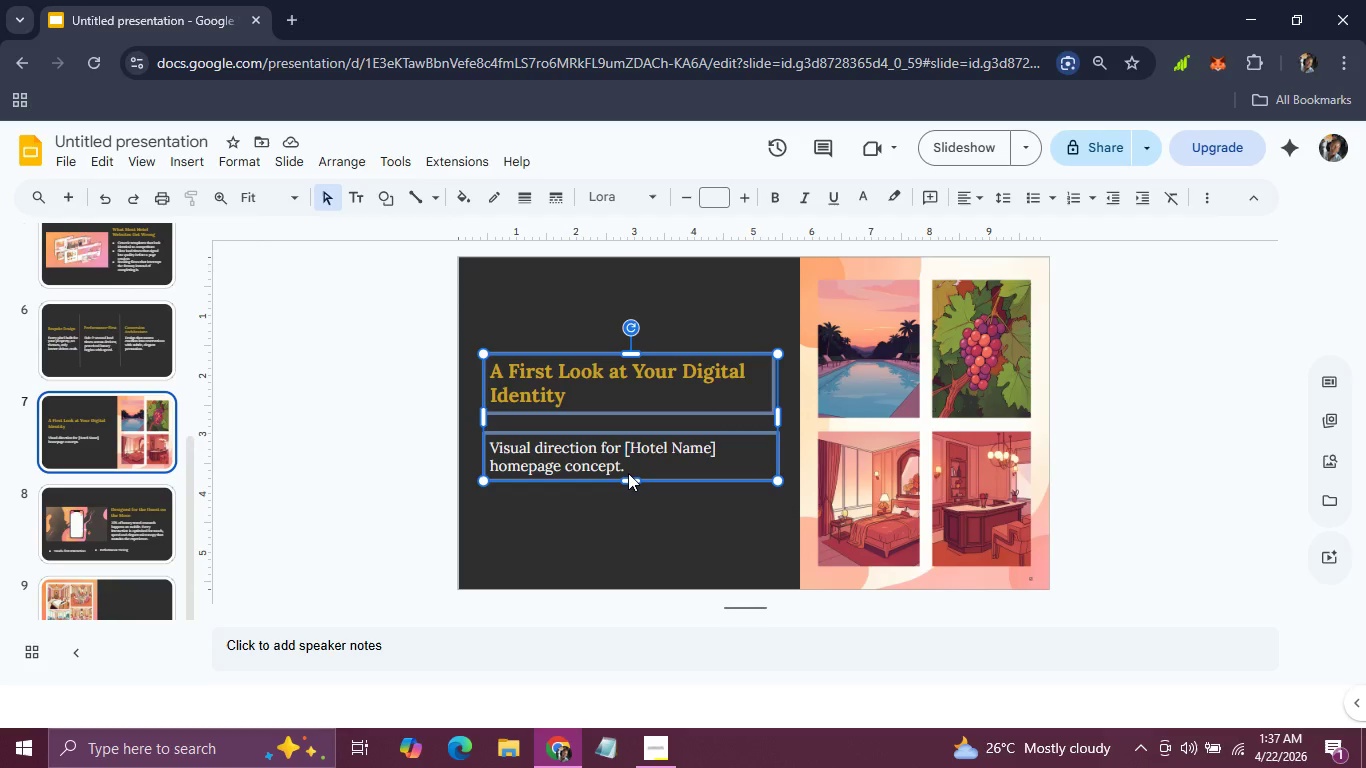 
key(Control+C)
 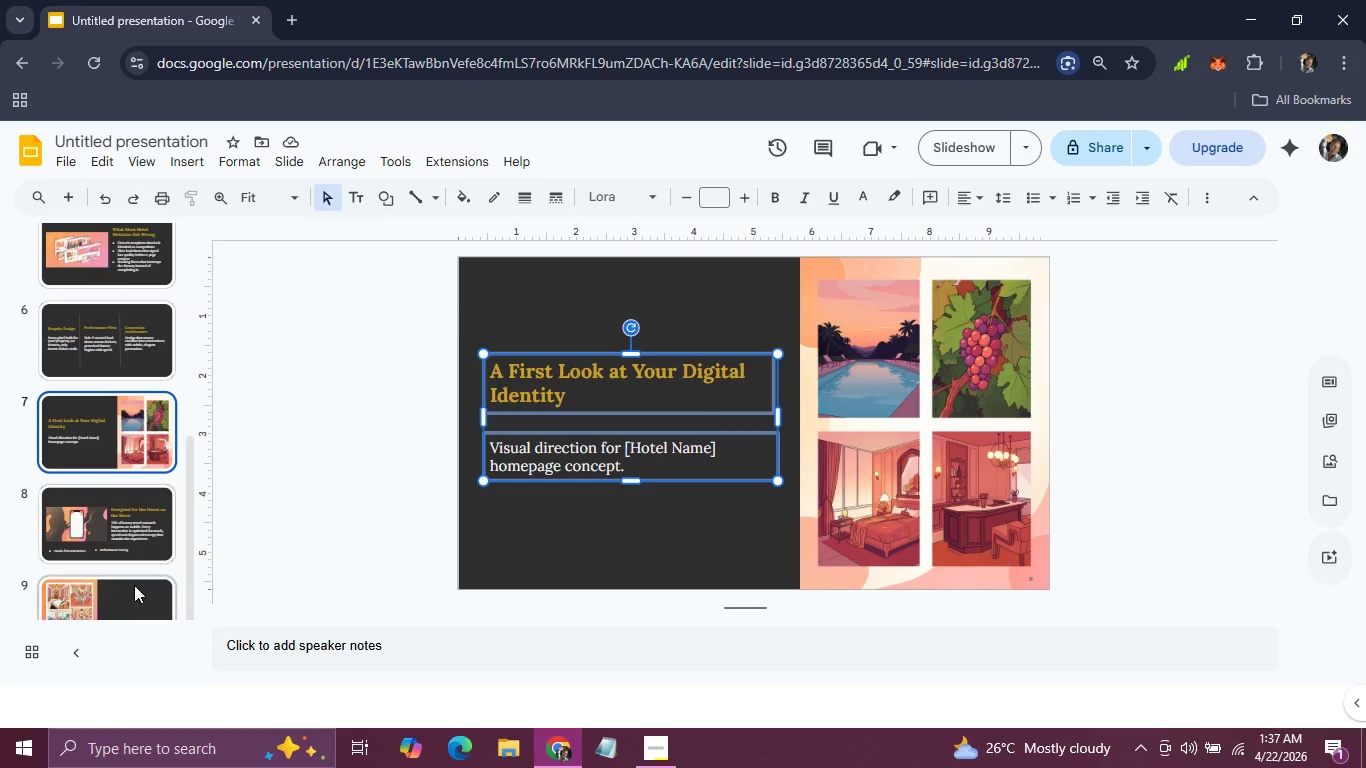 
left_click([134, 585])
 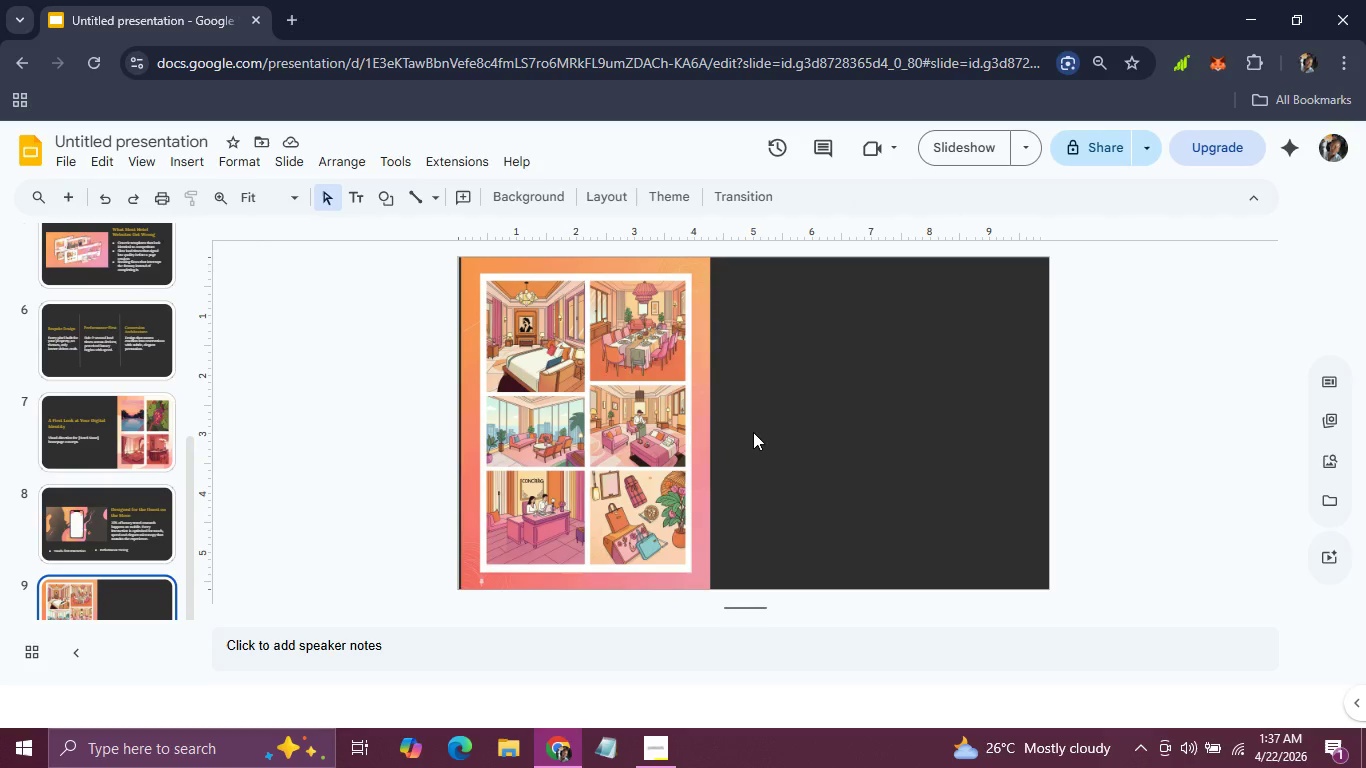 
key(Control+V)
 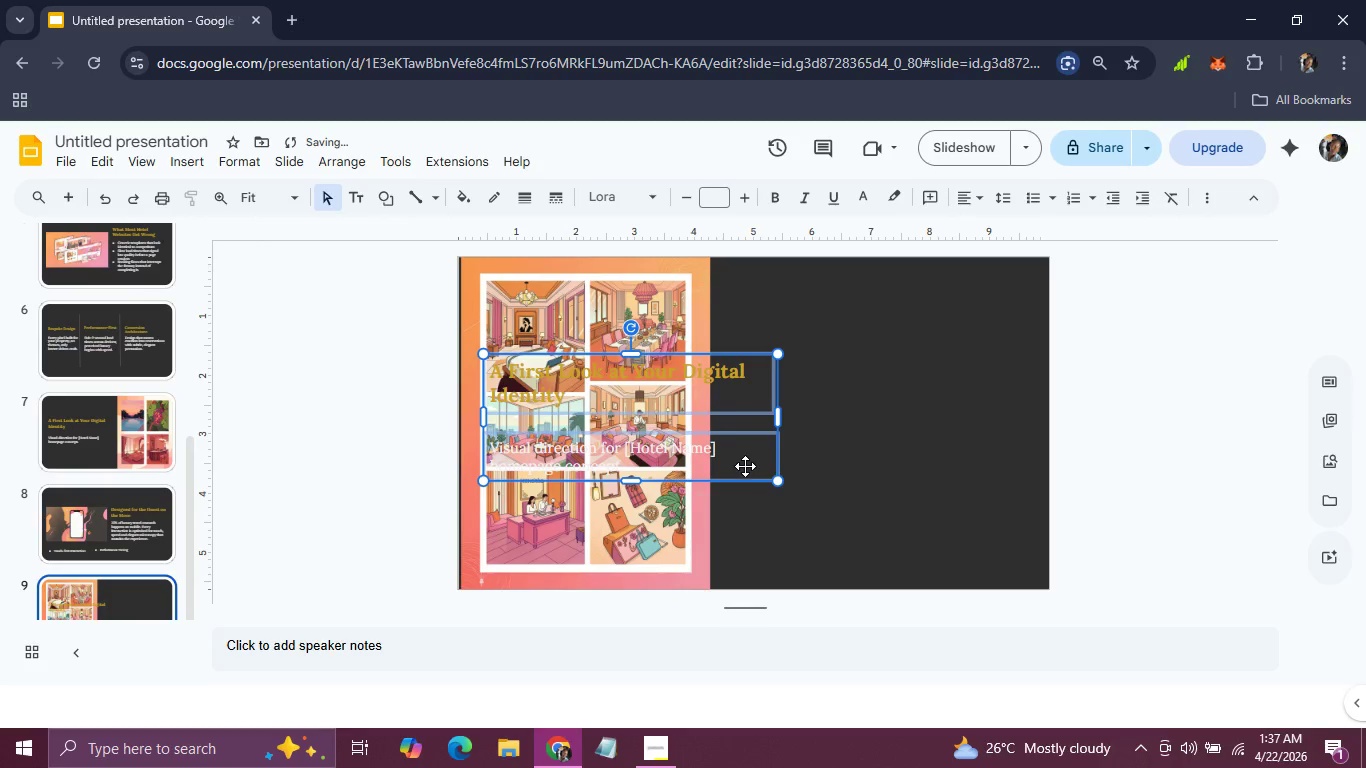 
left_click_drag(start_coordinate=[745, 466], to_coordinate=[990, 455])
 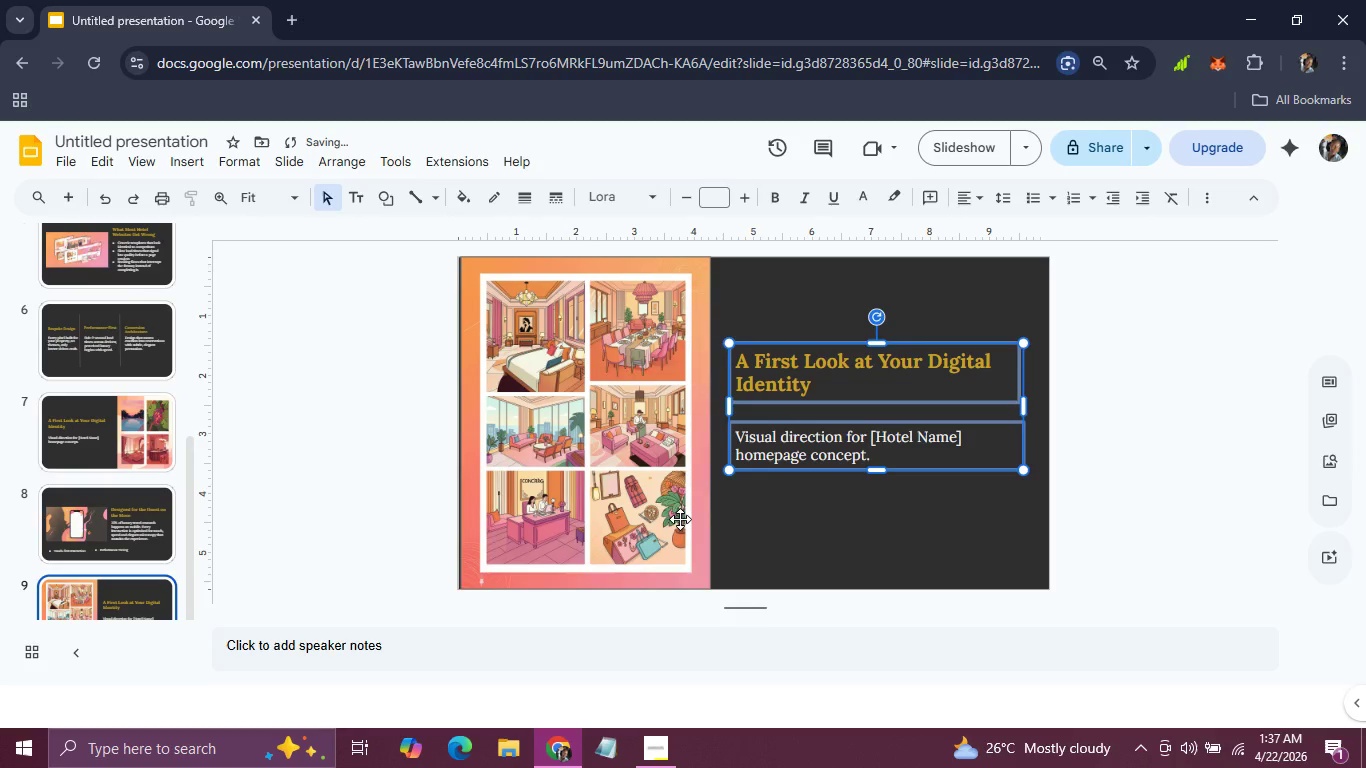 
left_click([680, 519])
 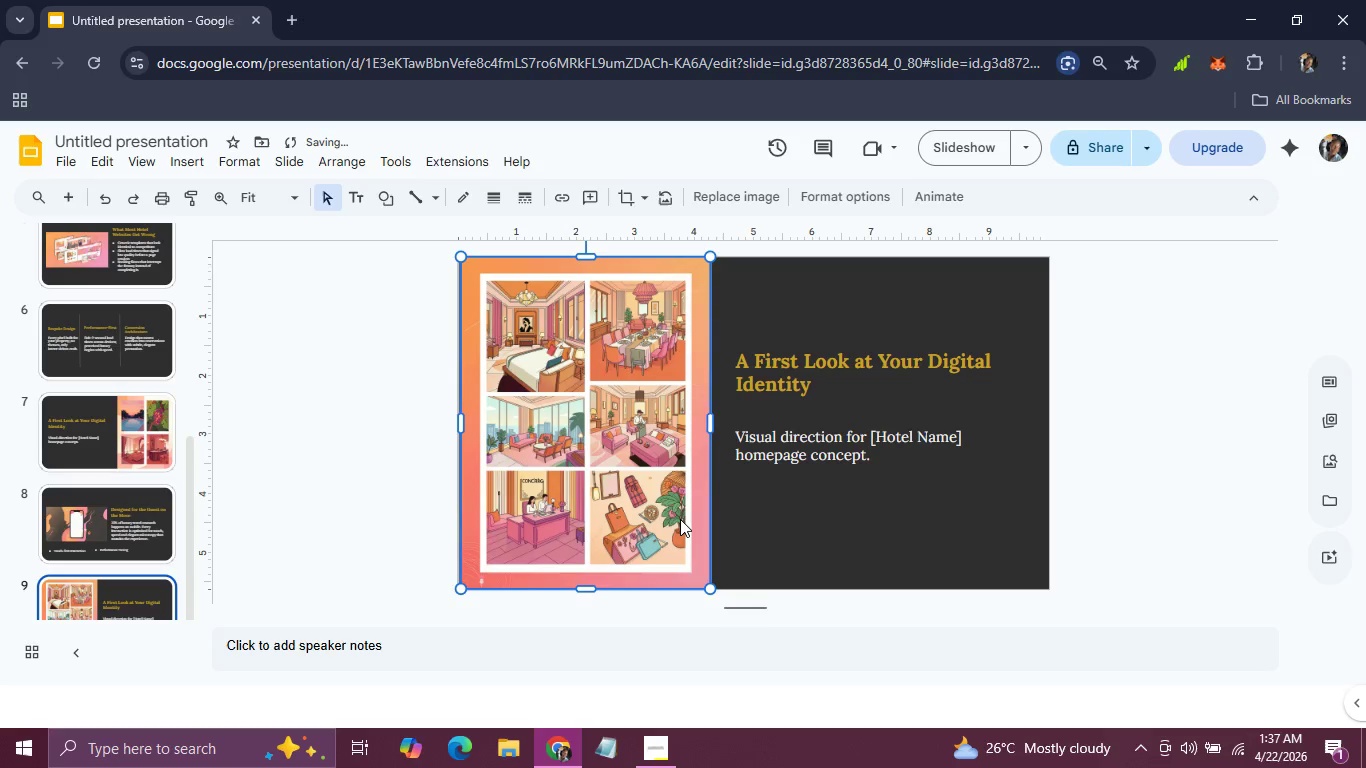 
key(ArrowLeft)
 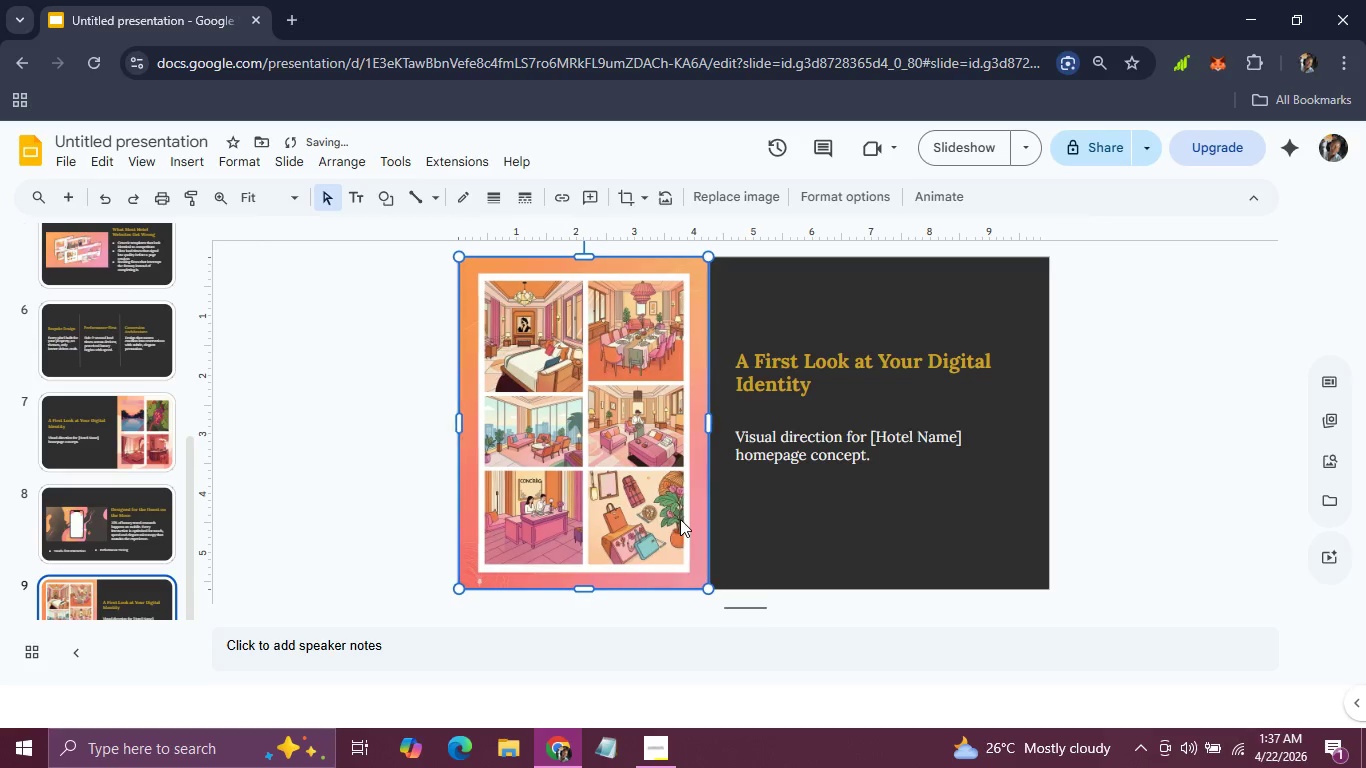 
key(ArrowLeft)
 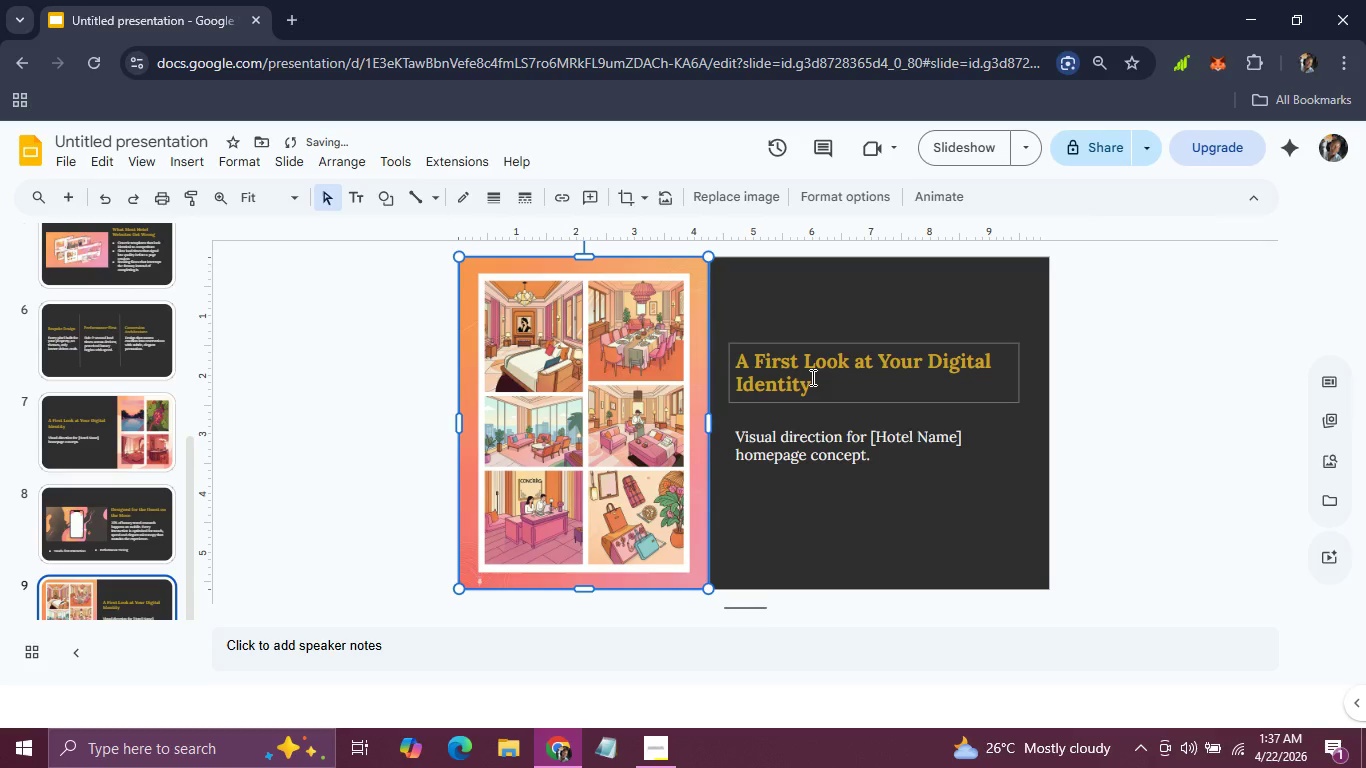 
left_click_drag(start_coordinate=[815, 381], to_coordinate=[736, 367])
 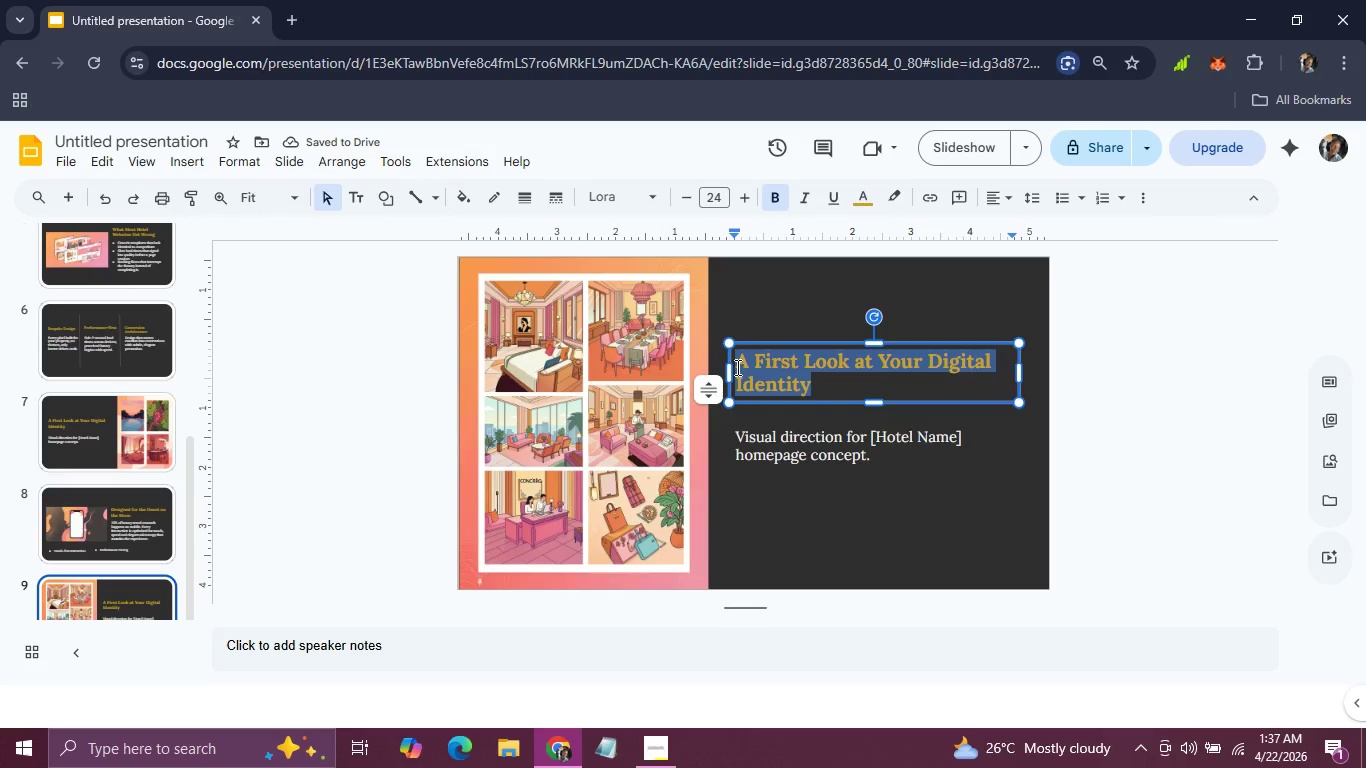 
type(Your Photography)
 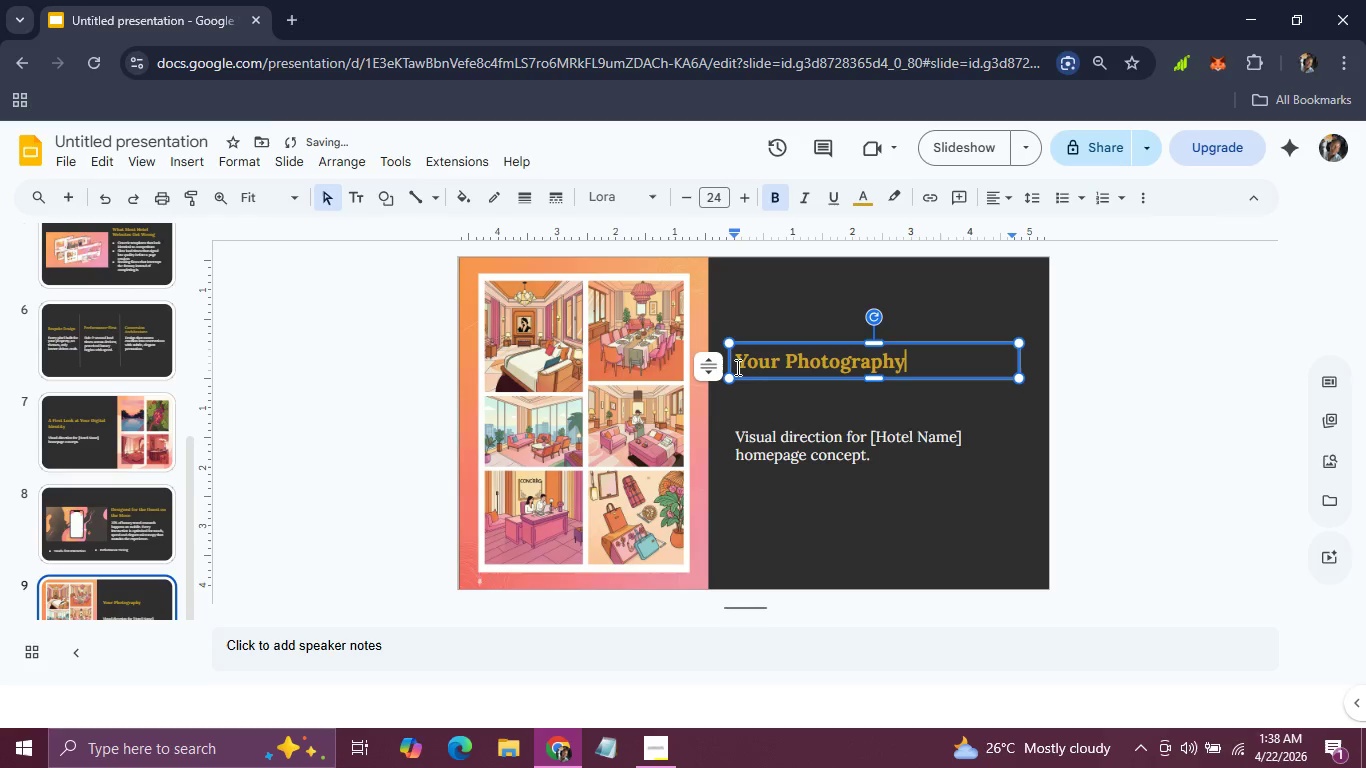 
type(, e)
key(Backspace)
type(Elevated.)
 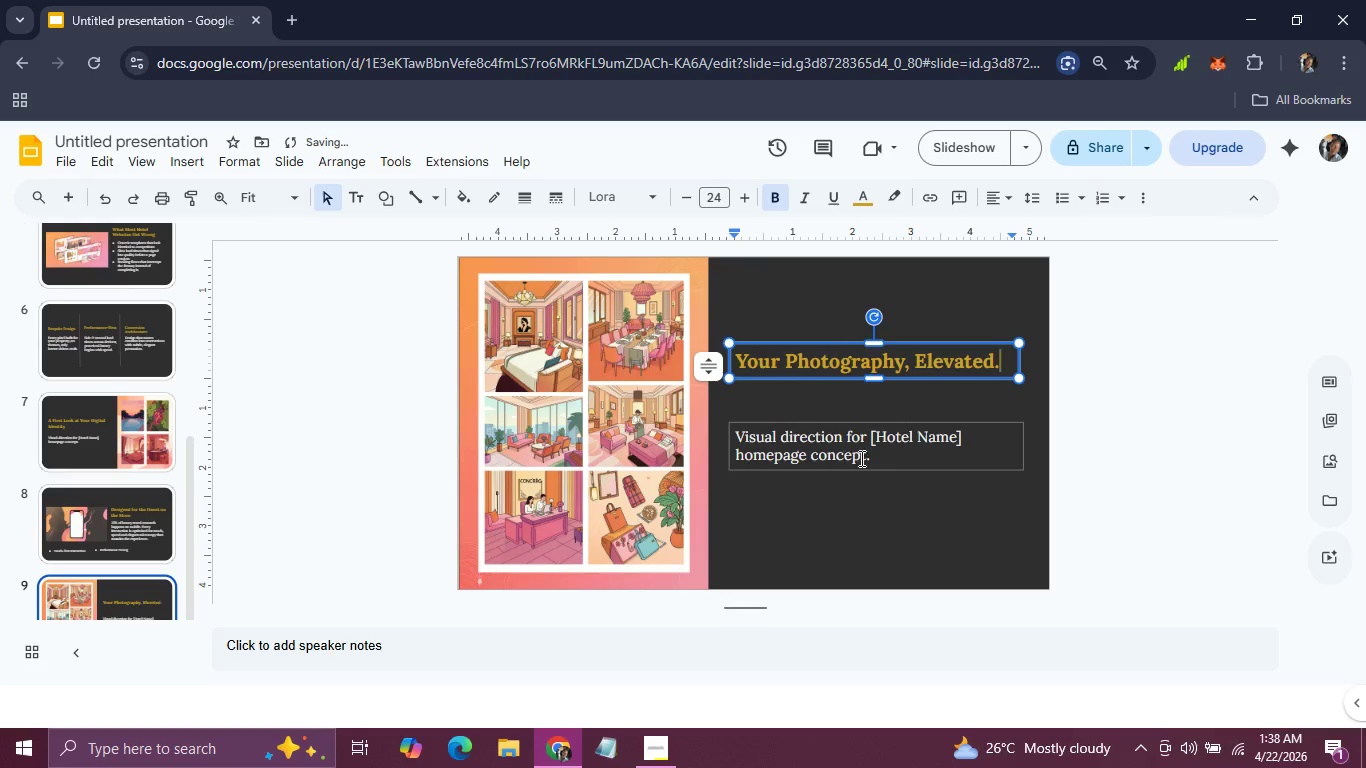 
left_click_drag(start_coordinate=[875, 458], to_coordinate=[733, 432])
 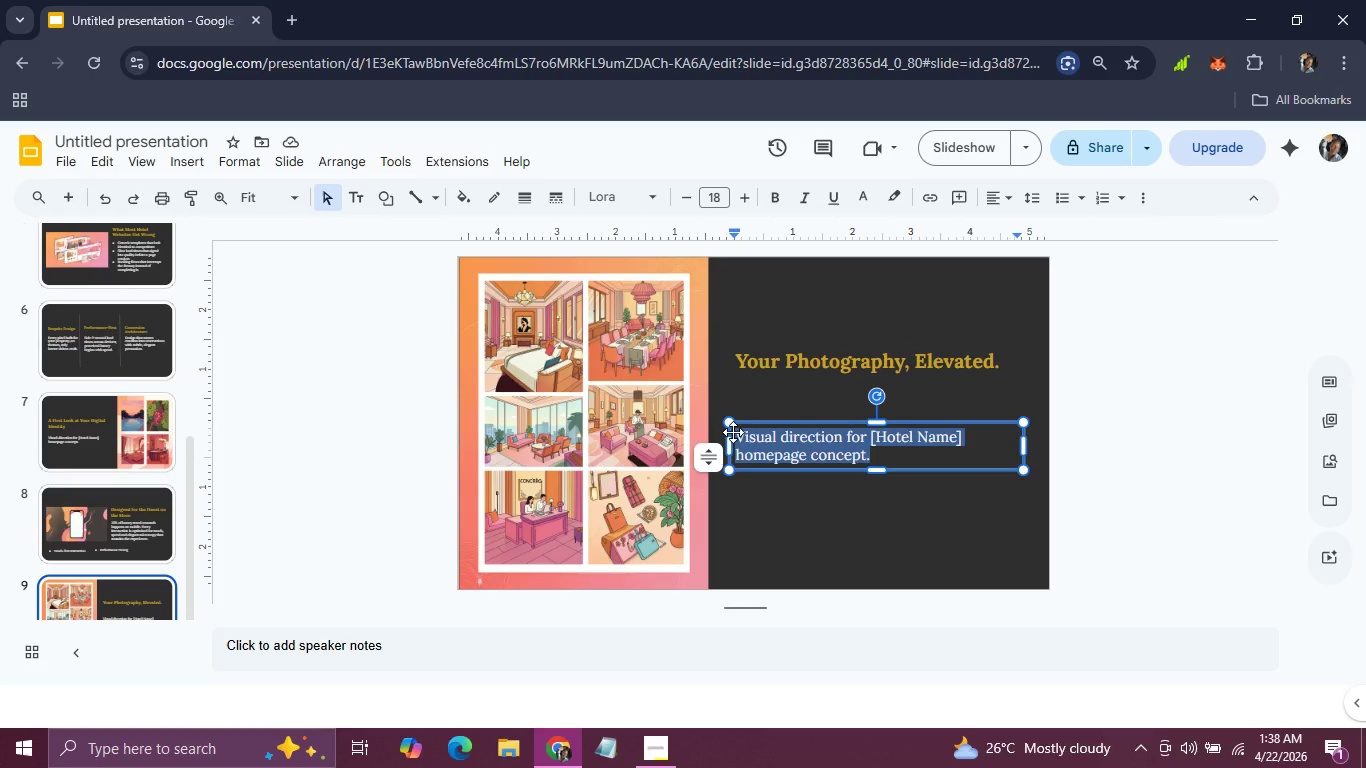 
type(Gallery module)
 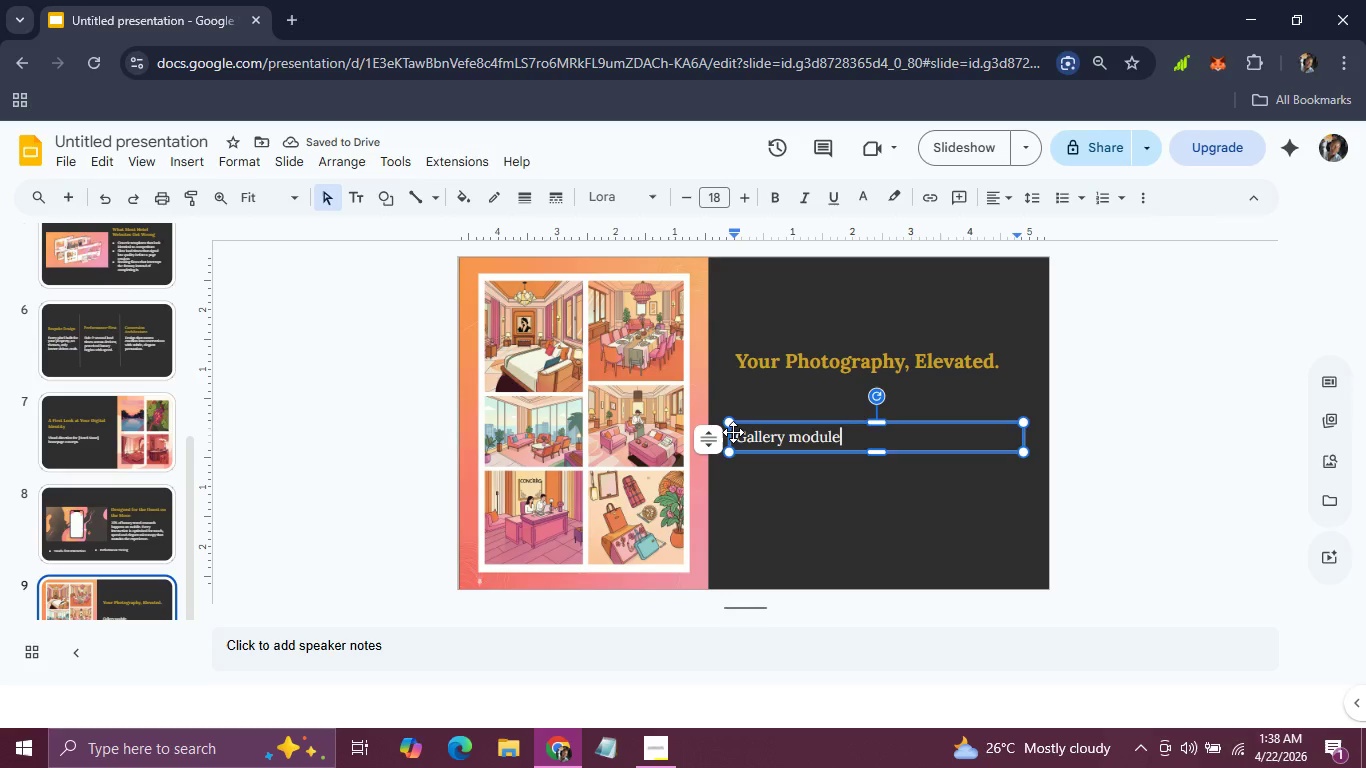 
type(-)
key(Backspace)
type( - drag and drop your property ime)
key(Backspace)
type(agery to activae)
key(Backspace)
type(te.)
 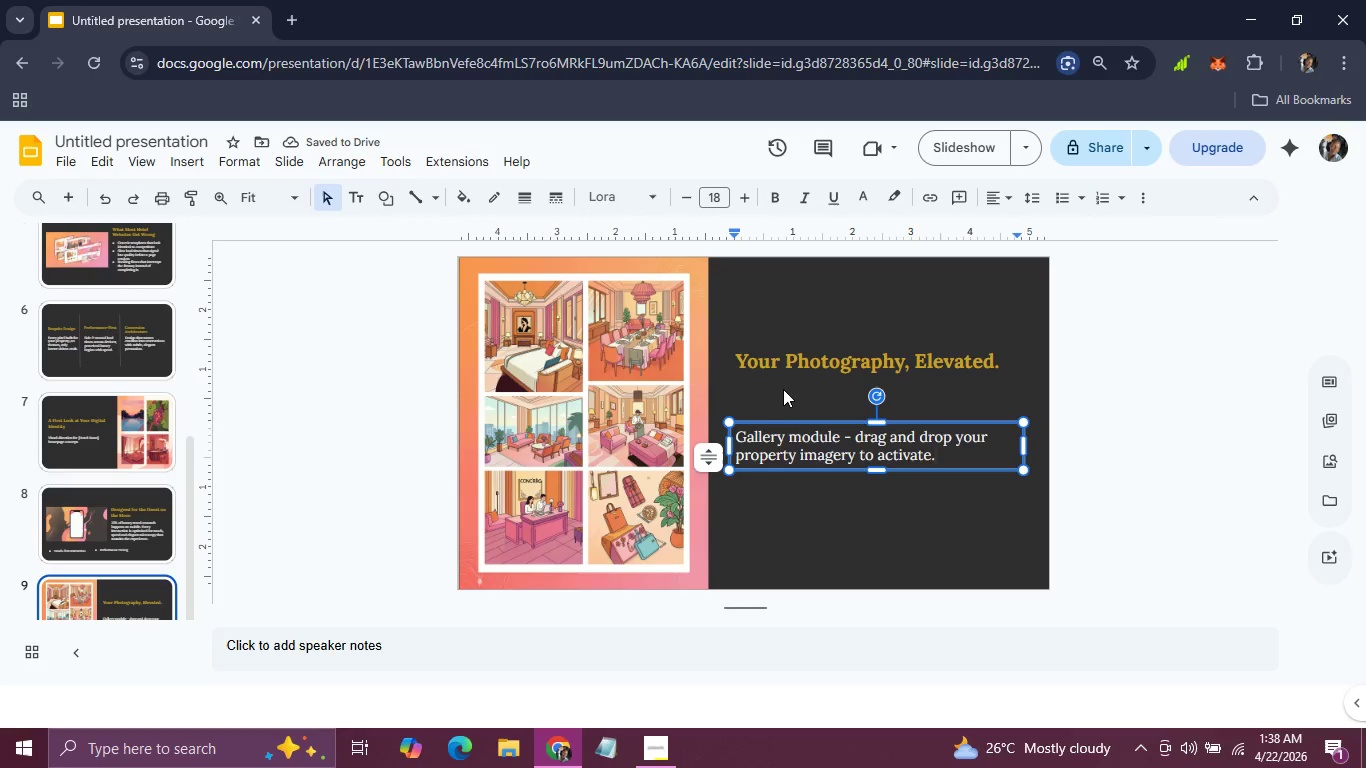 
left_click([778, 378])
 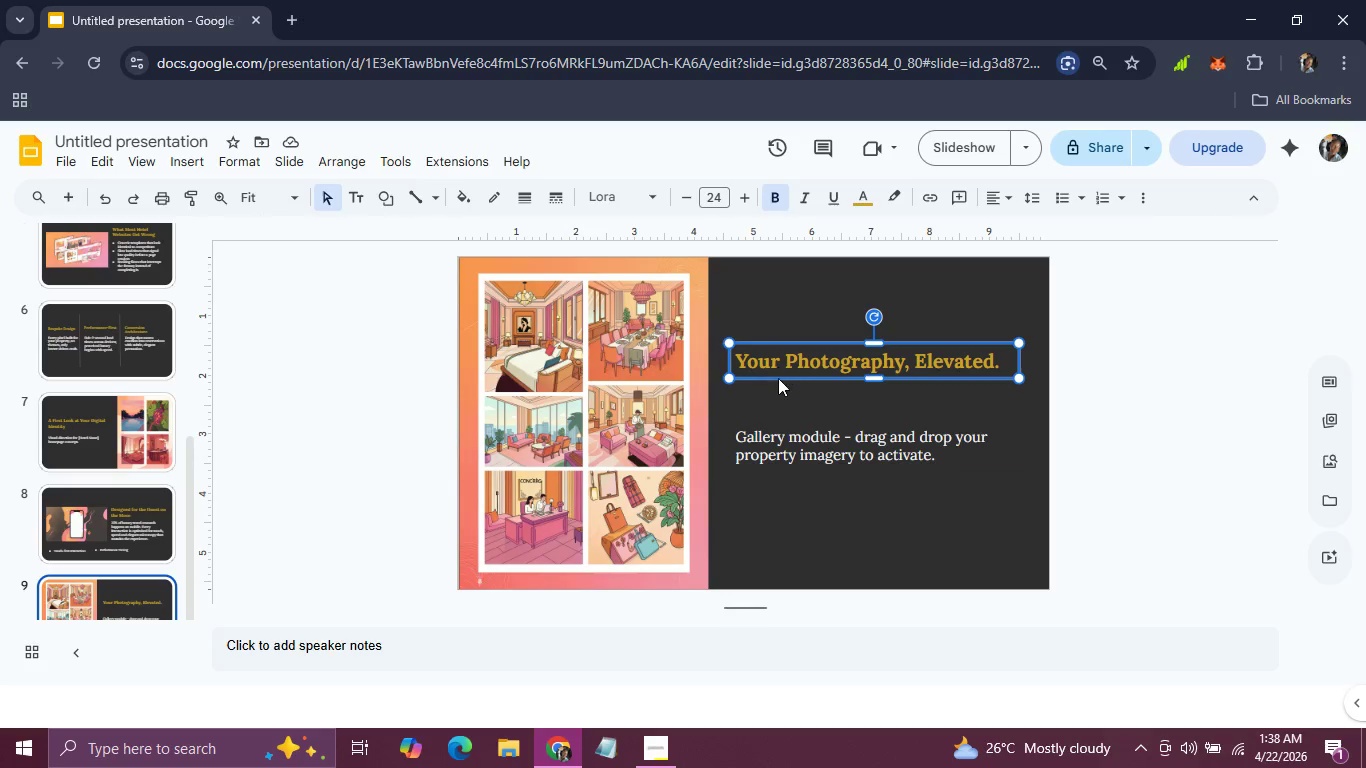 
left_click([778, 378])
 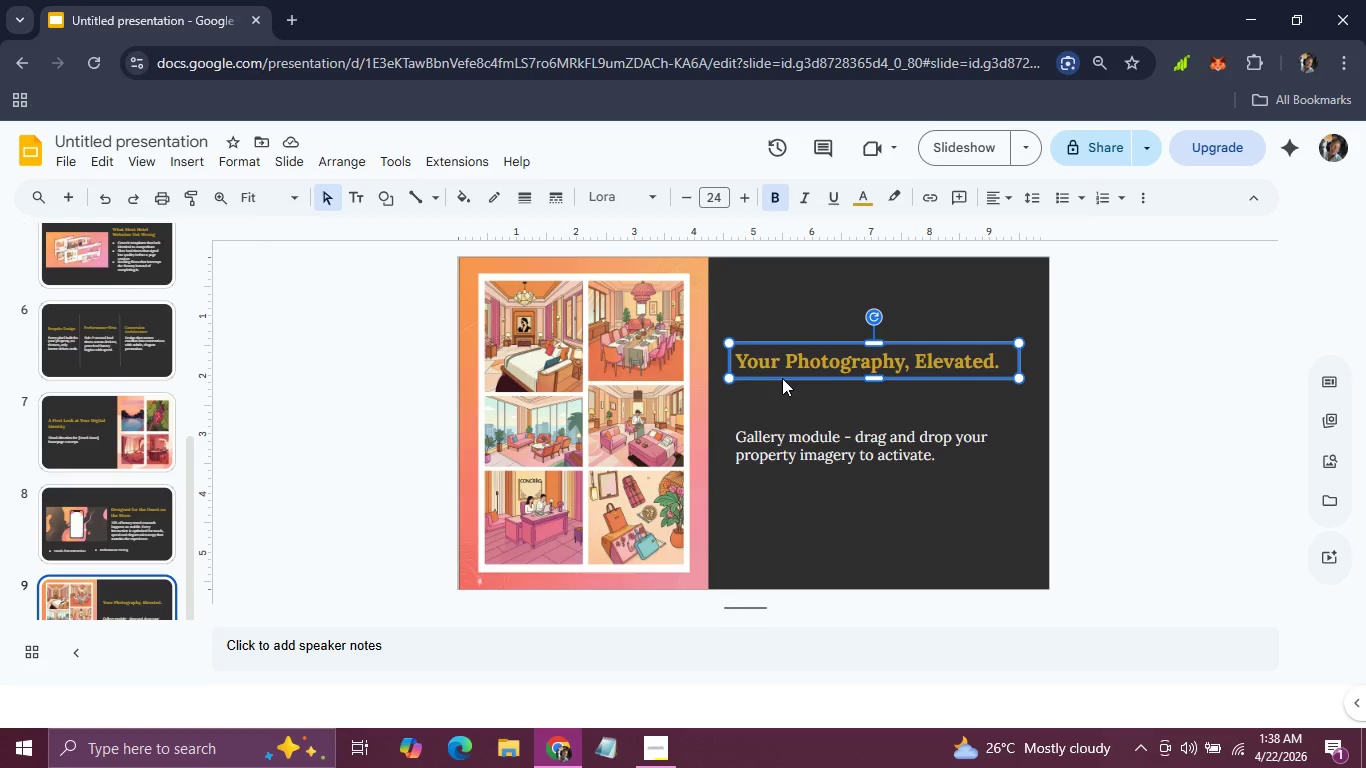 
left_click([782, 378])
 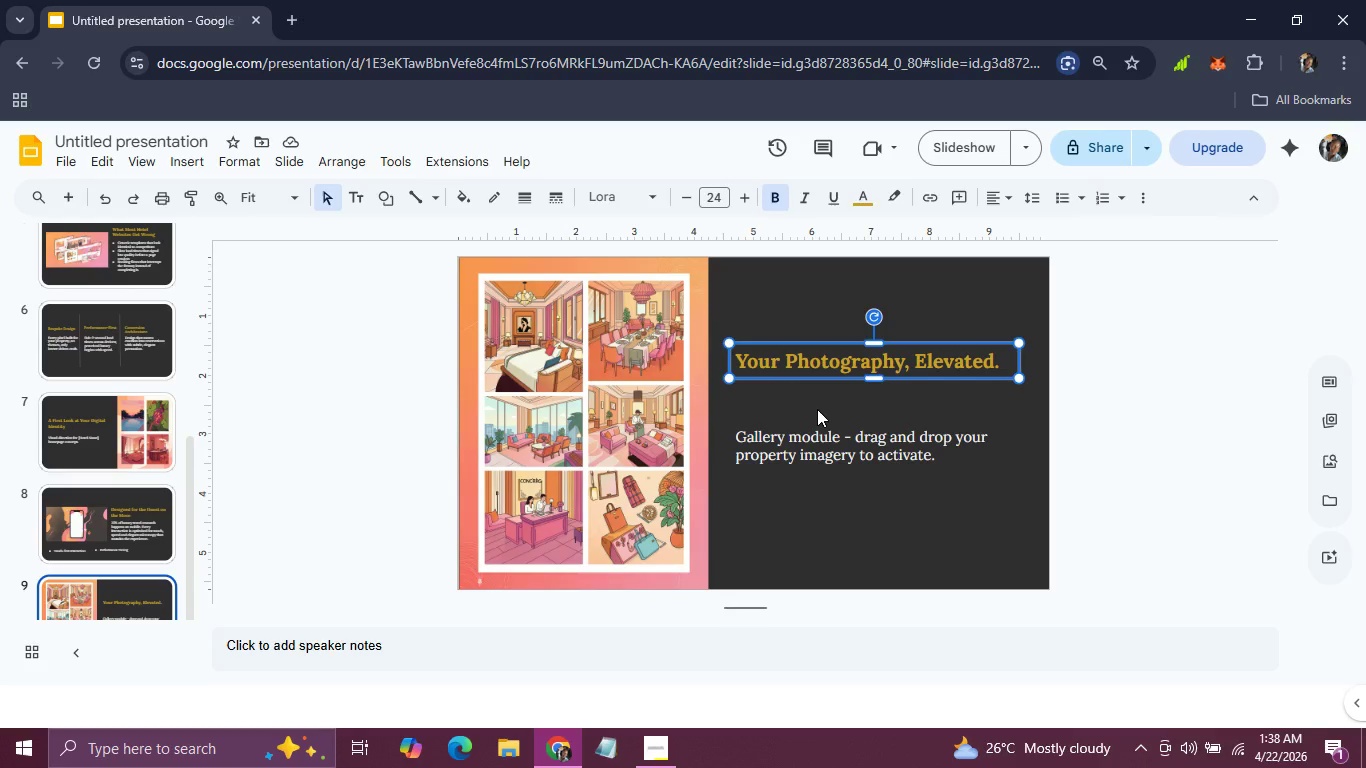 
left_click([817, 409])
 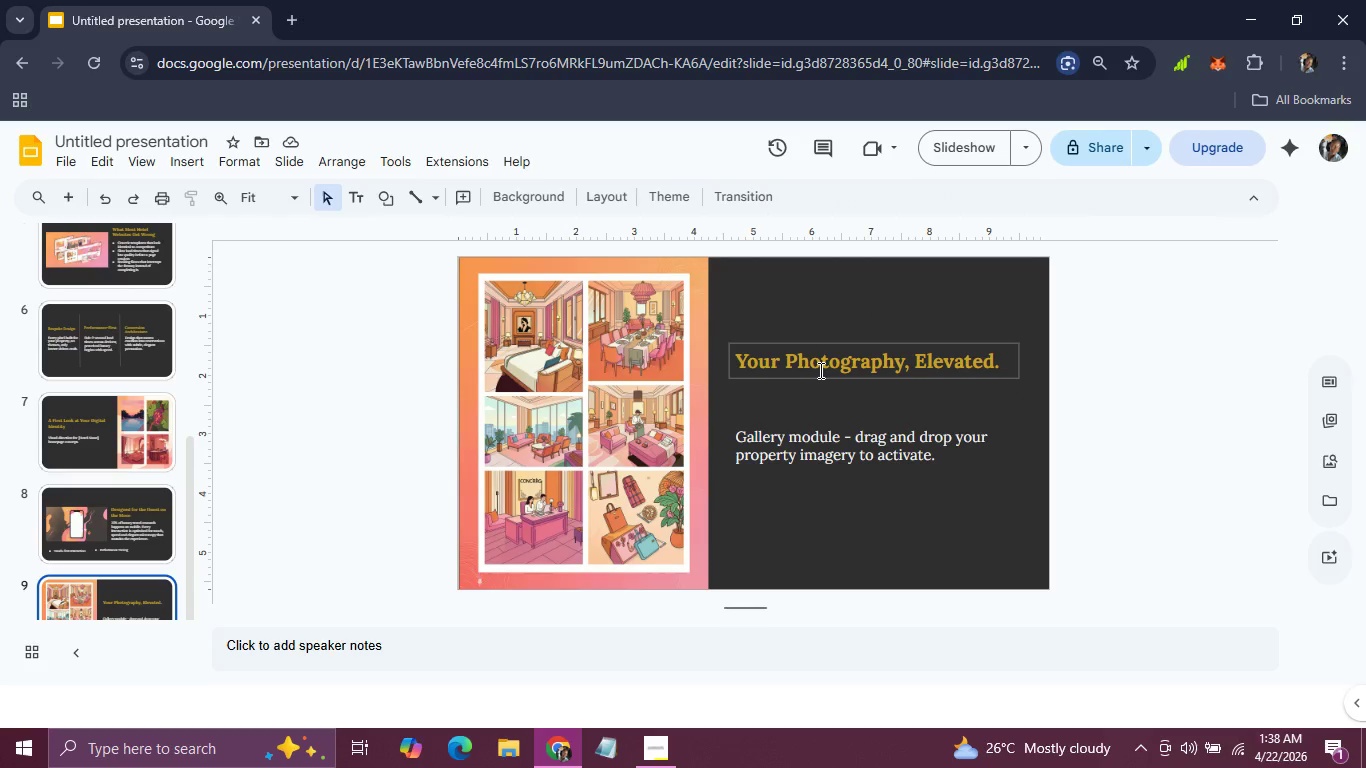 
left_click([819, 370])
 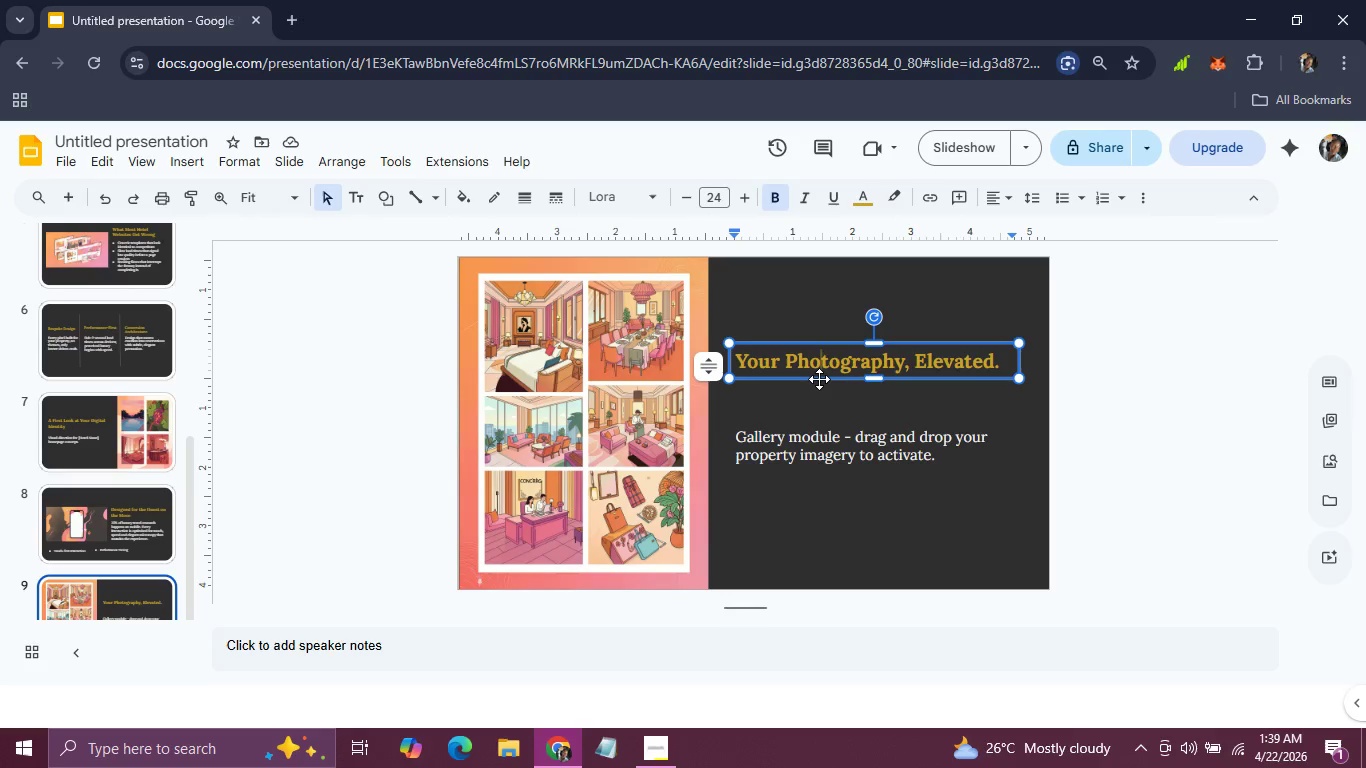 
left_click_drag(start_coordinate=[819, 379], to_coordinate=[819, 412])
 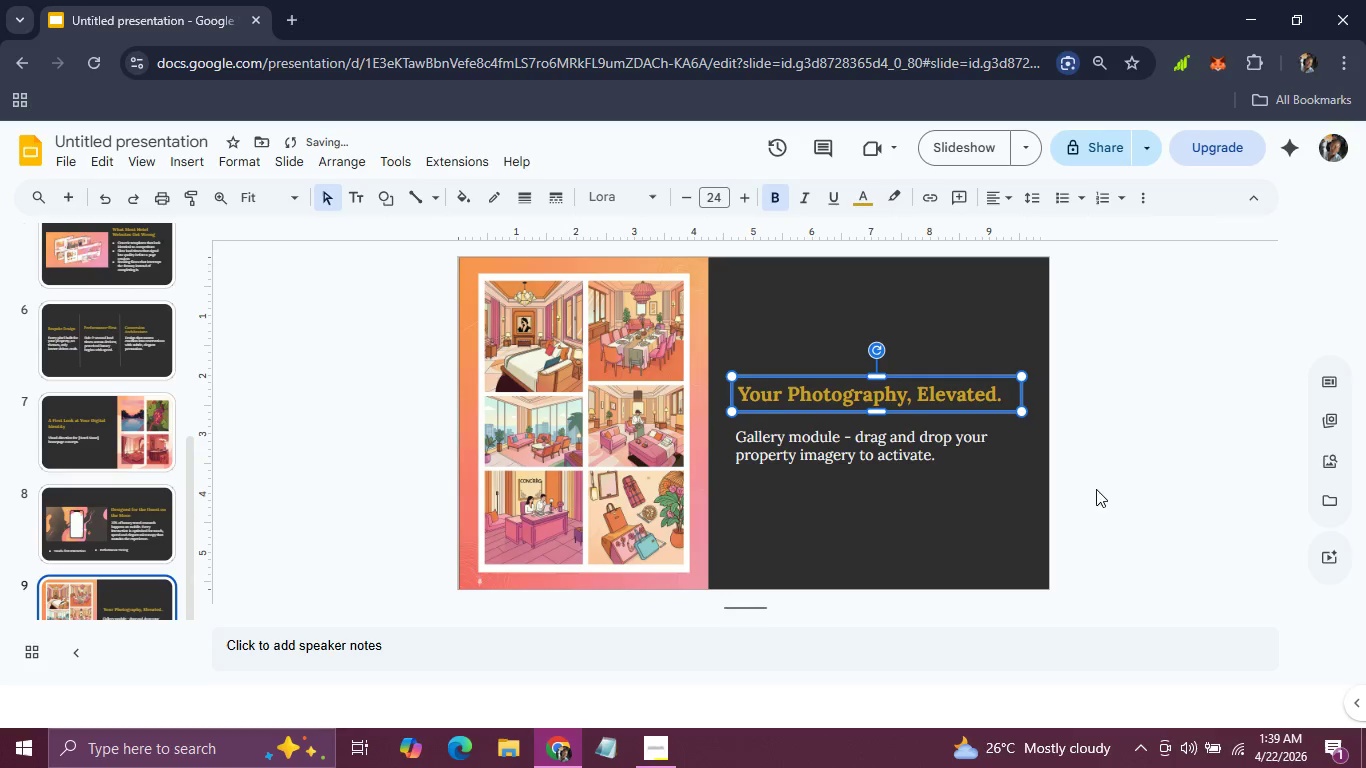 
left_click([1178, 494])
 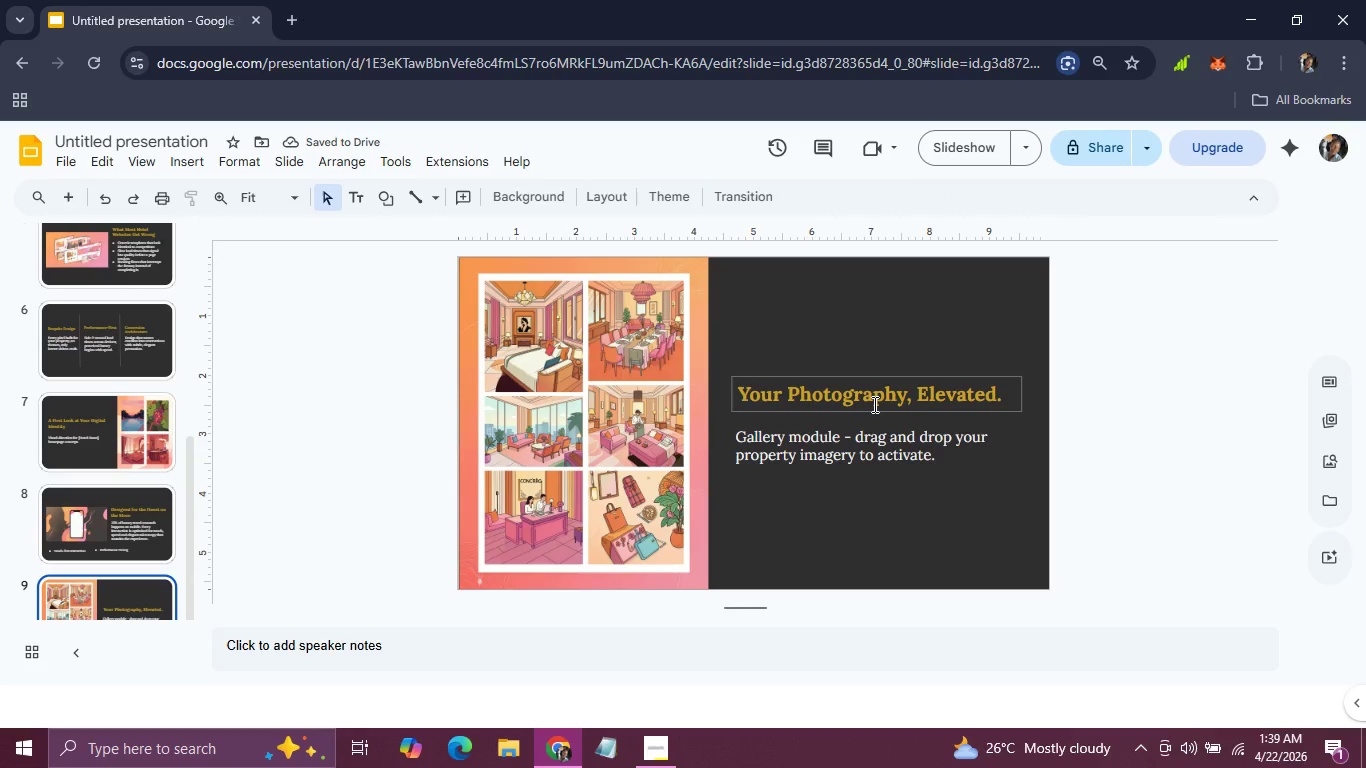 
left_click([873, 411])
 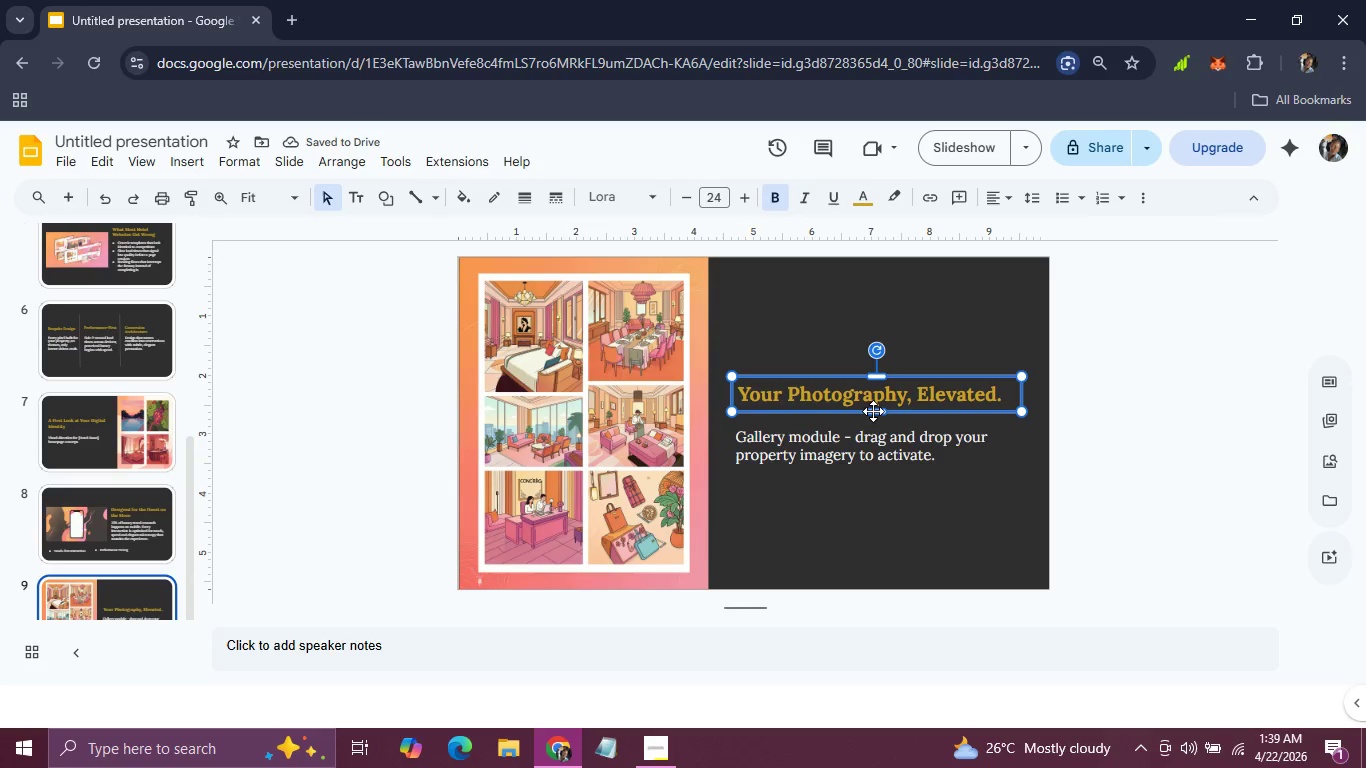 
key(ArrowLeft)
 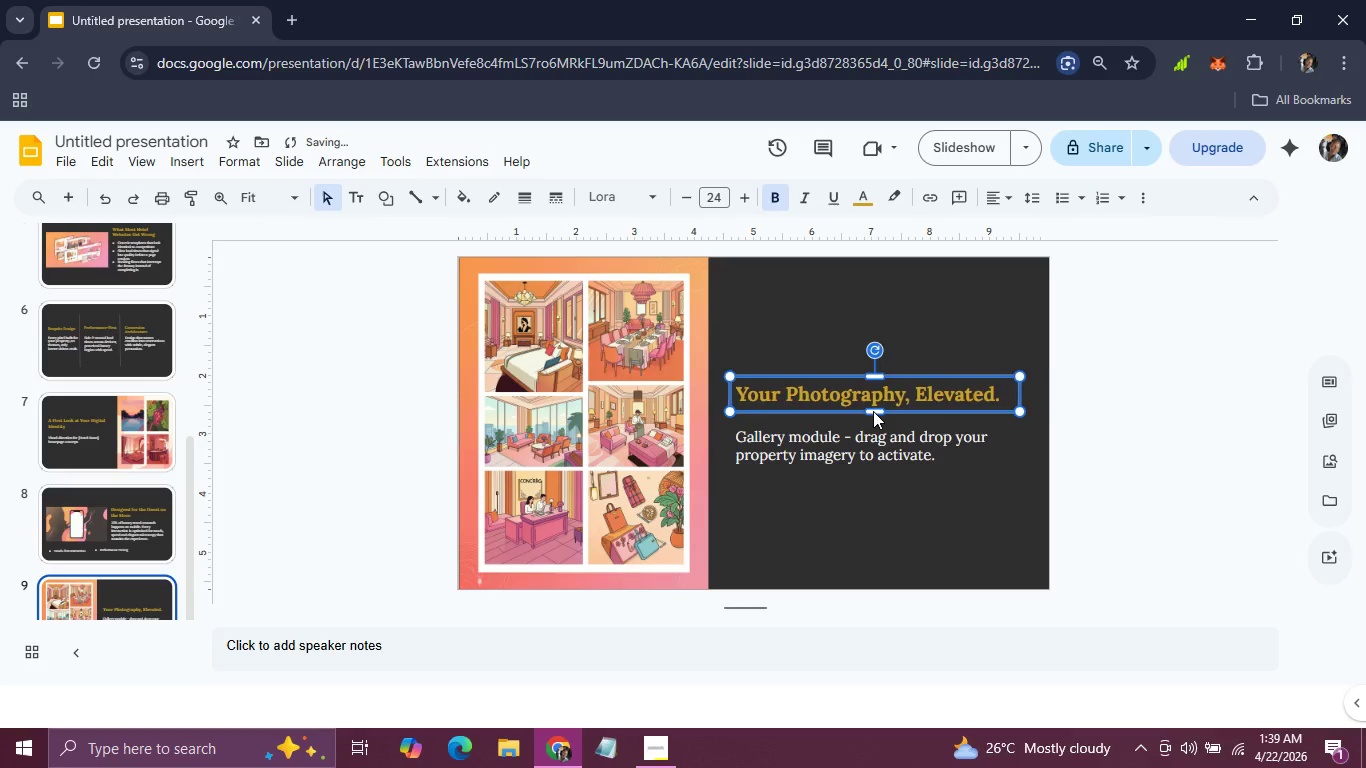 
key(ArrowLeft)
 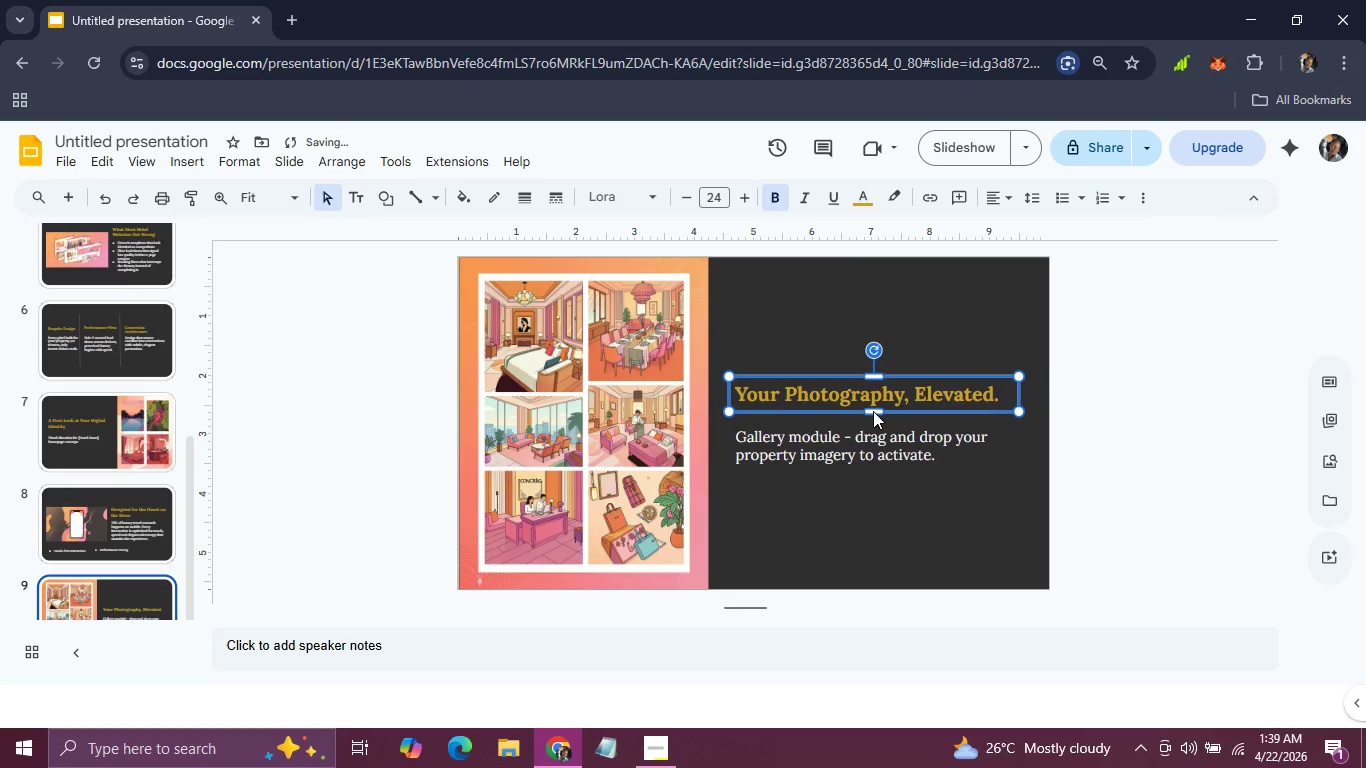 
key(ArrowLeft)
 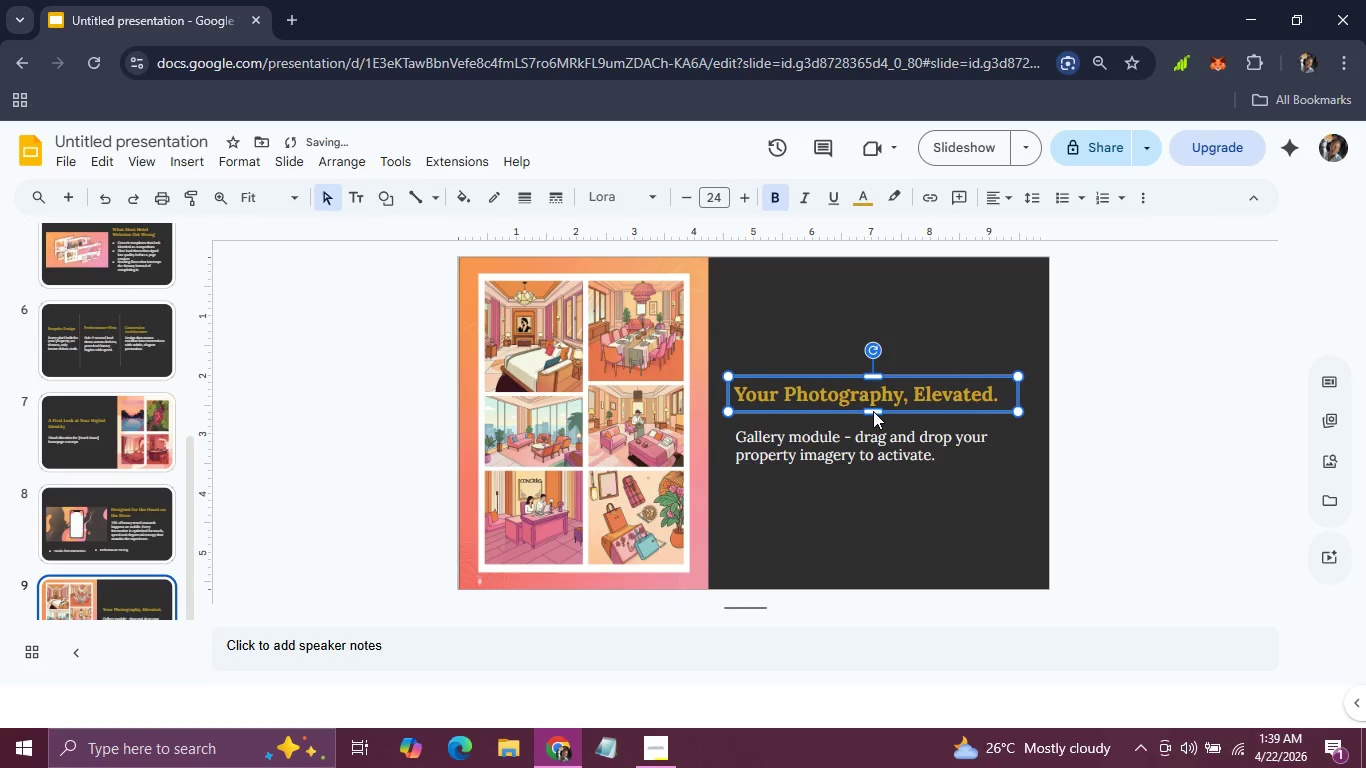 
key(ArrowLeft)
 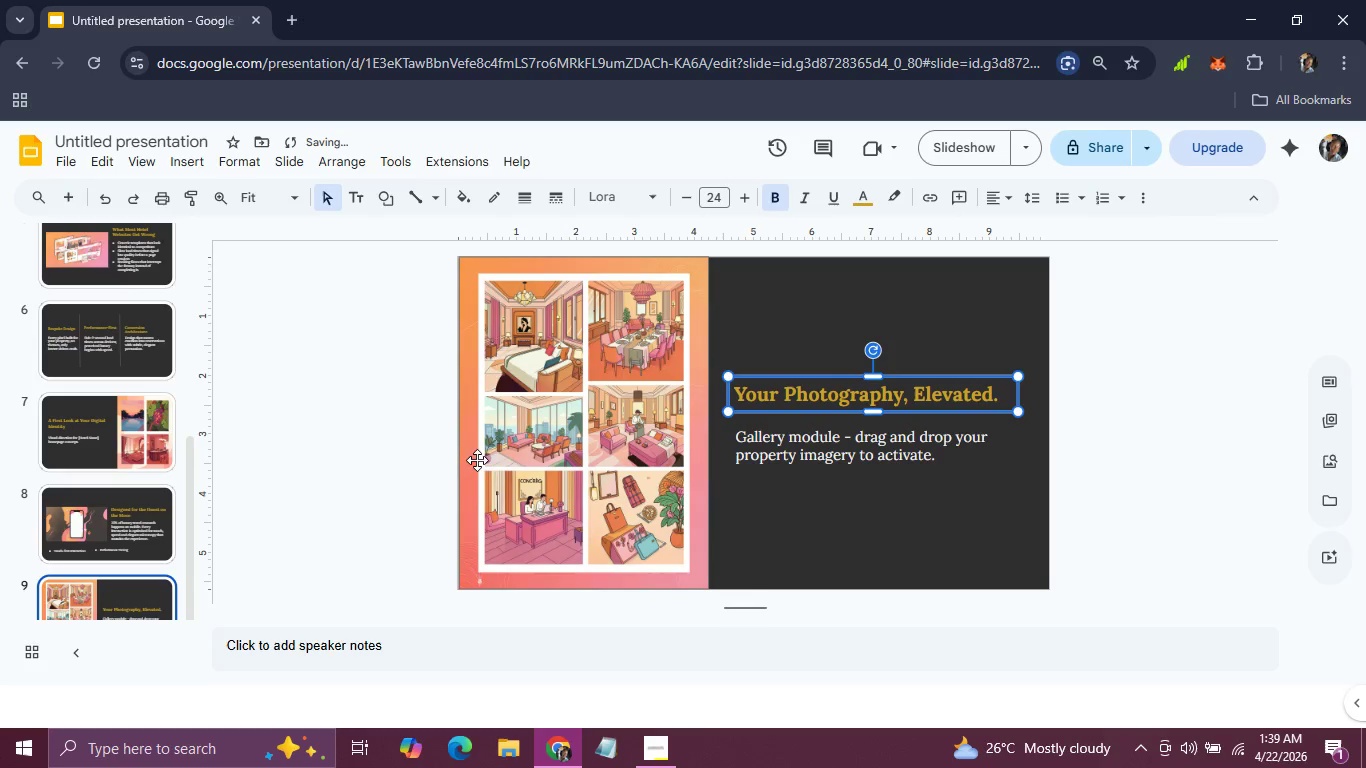 
left_click([358, 383])
 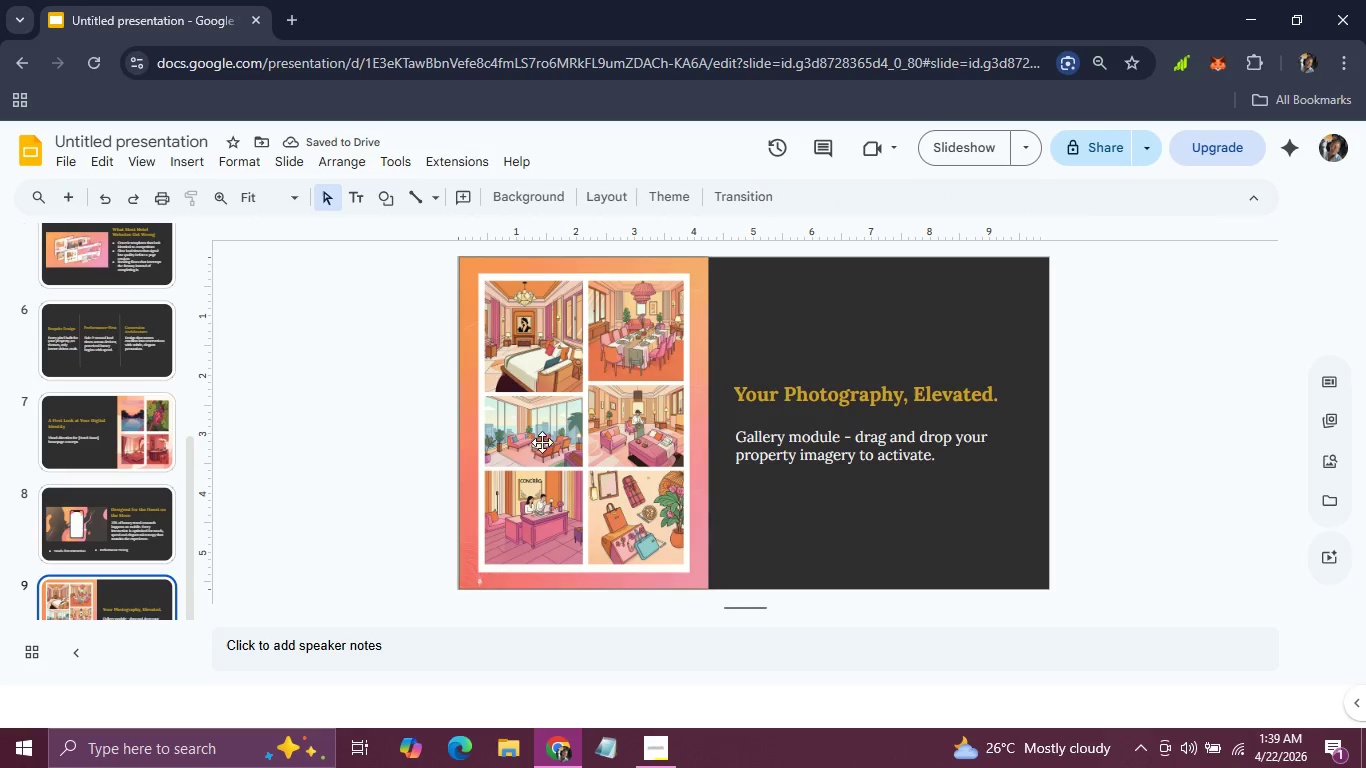 
left_click([543, 442])
 